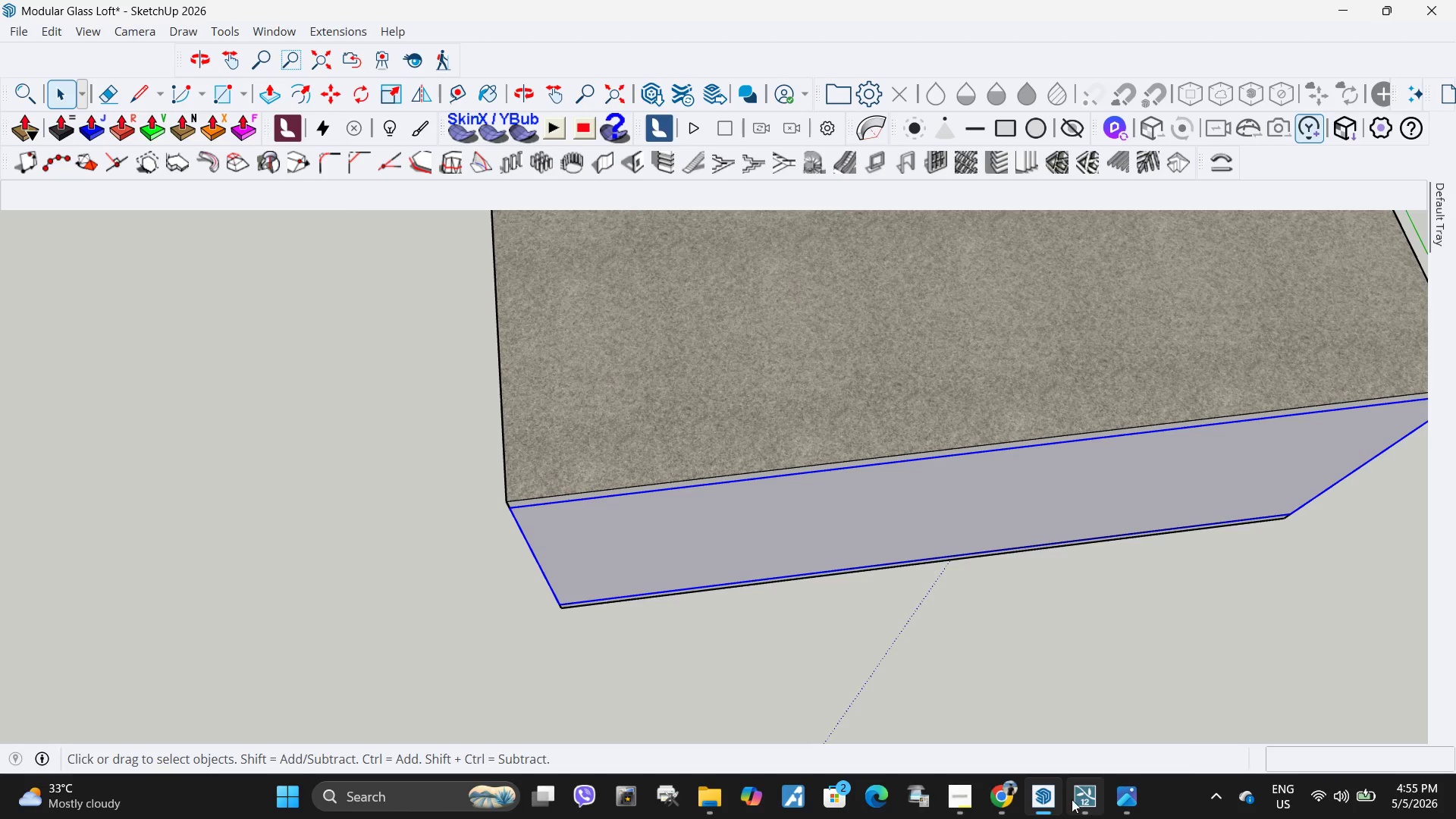 
left_click([1072, 799])
 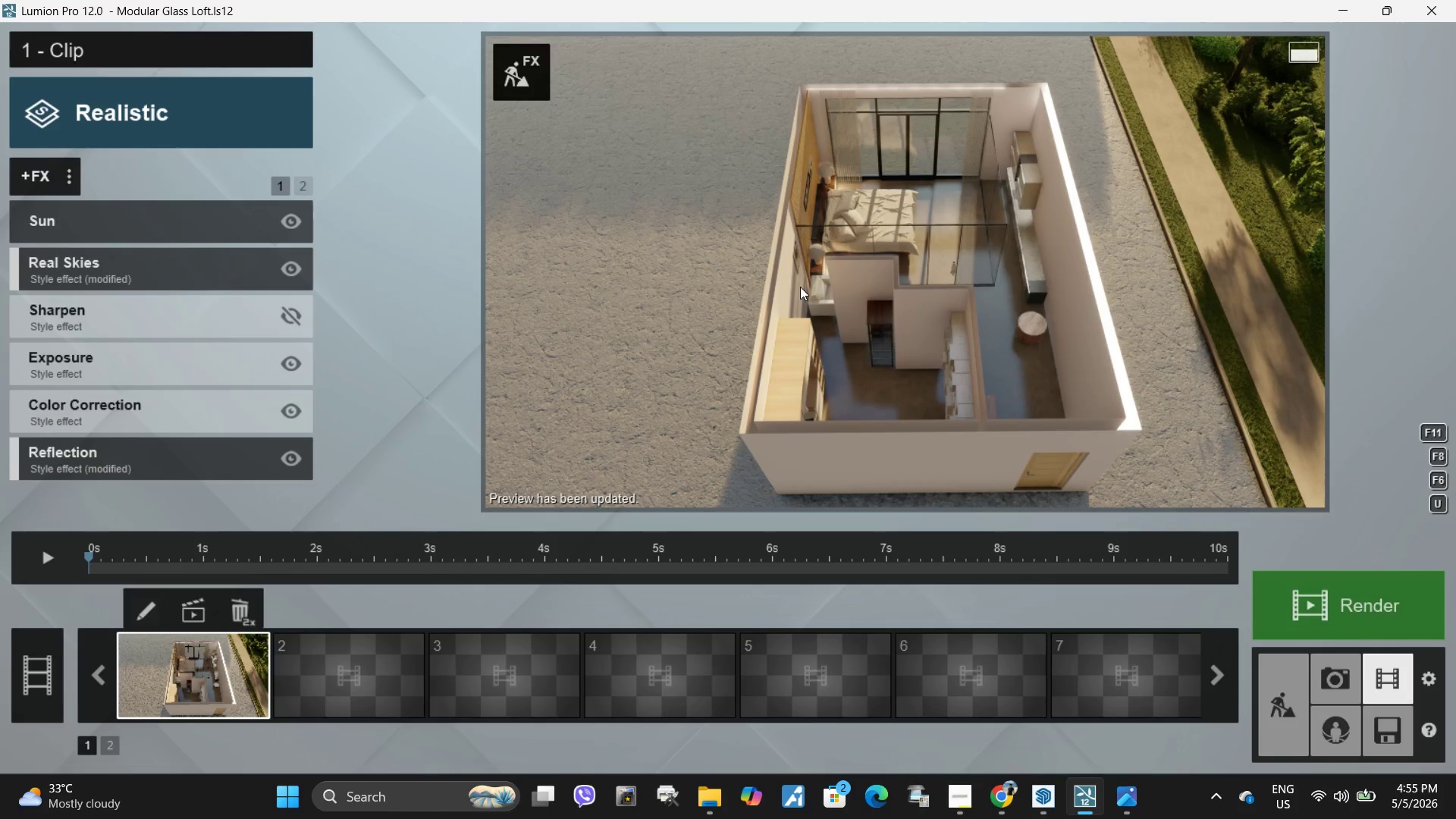 
left_click([795, 278])
 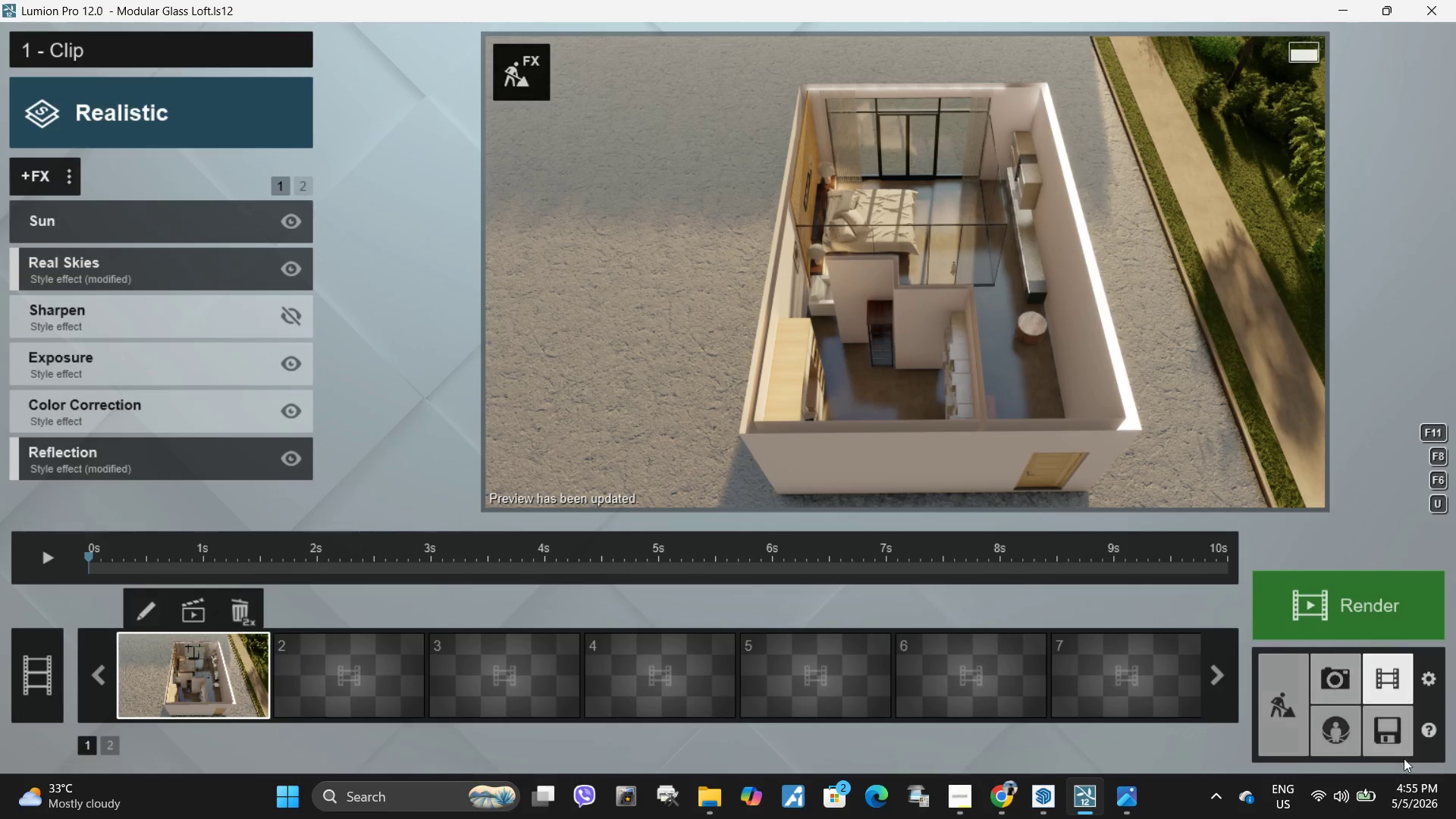 
left_click([1376, 731])
 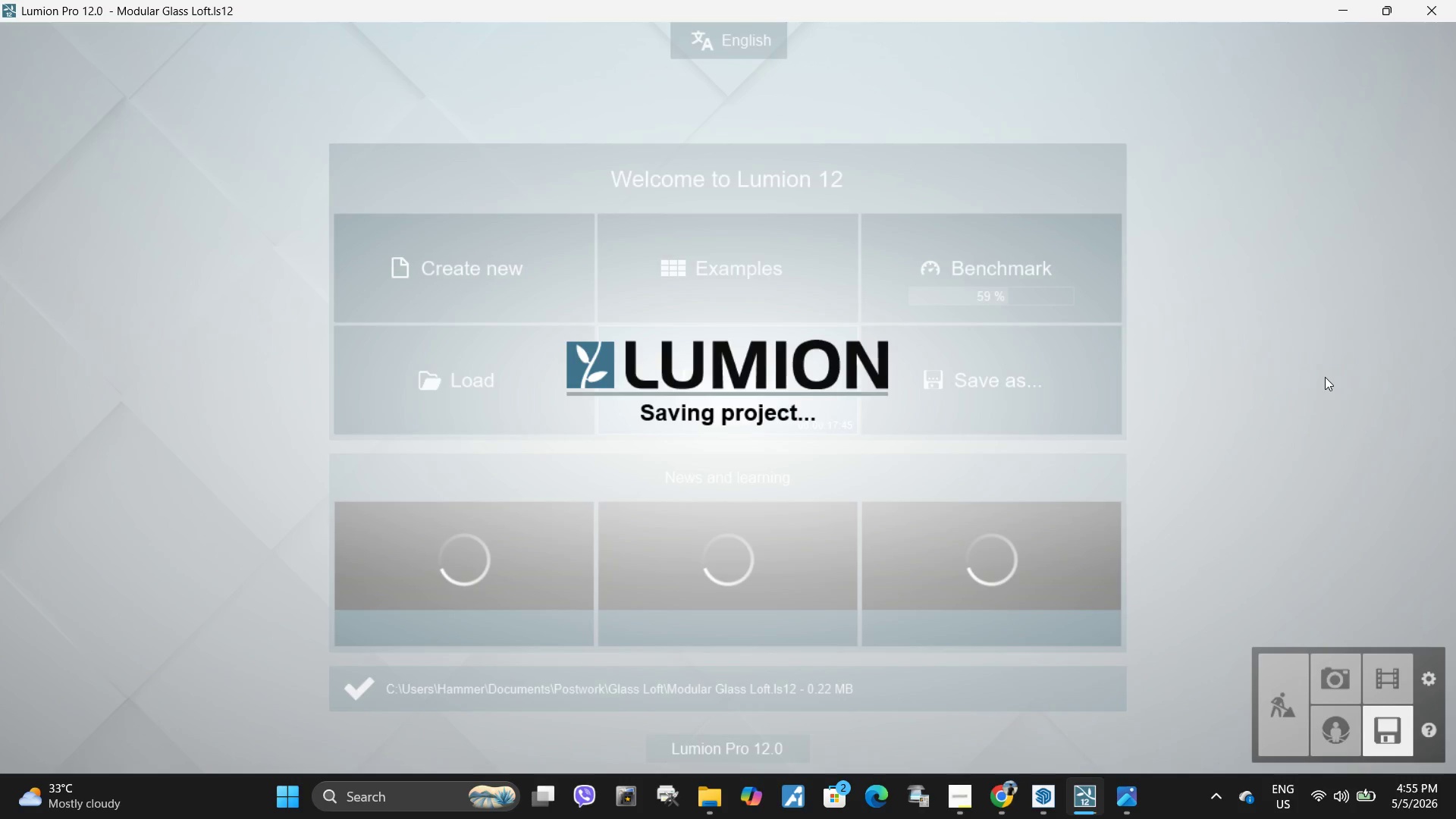 
wait(6.67)
 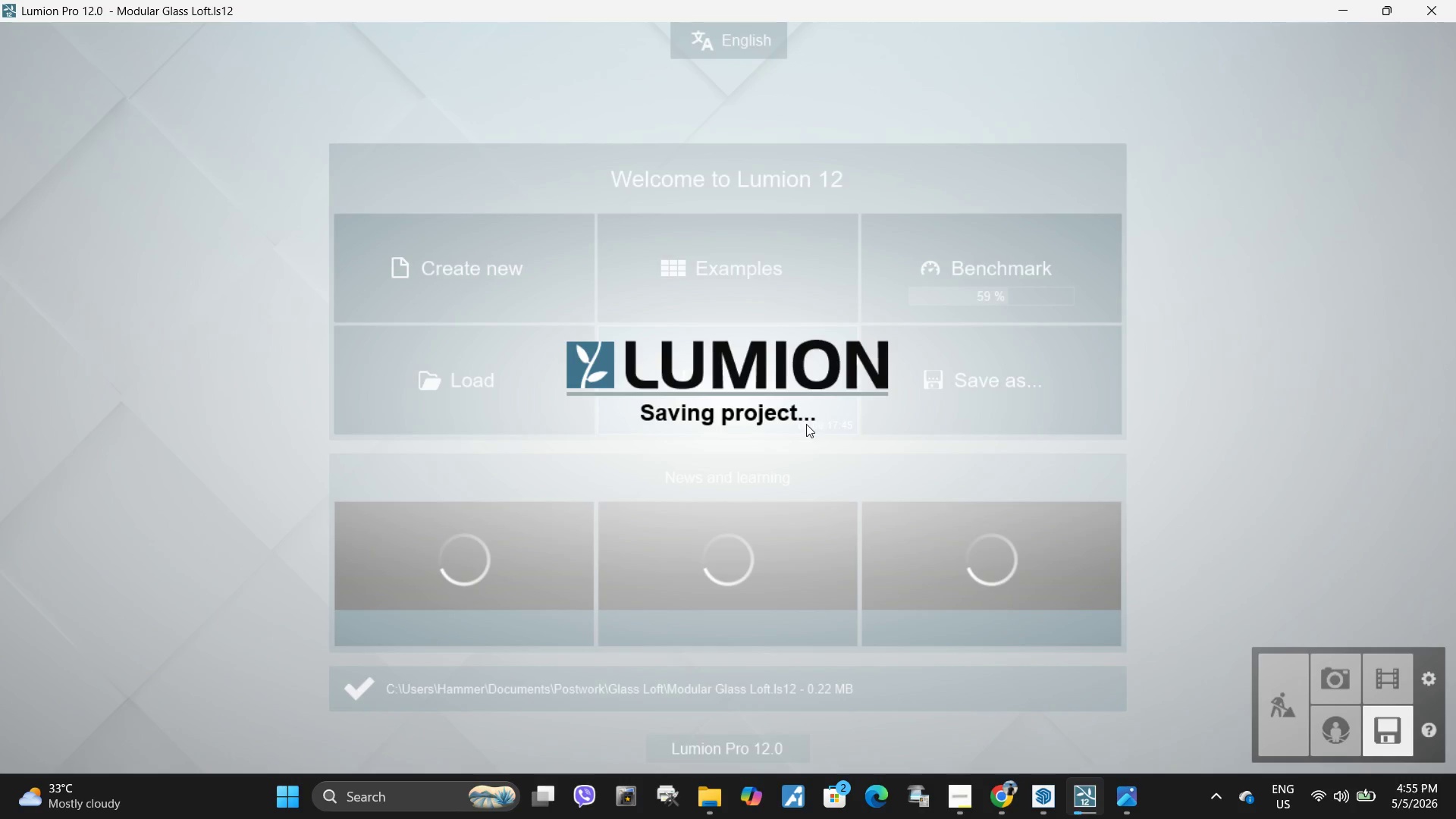 
left_click([1332, 692])
 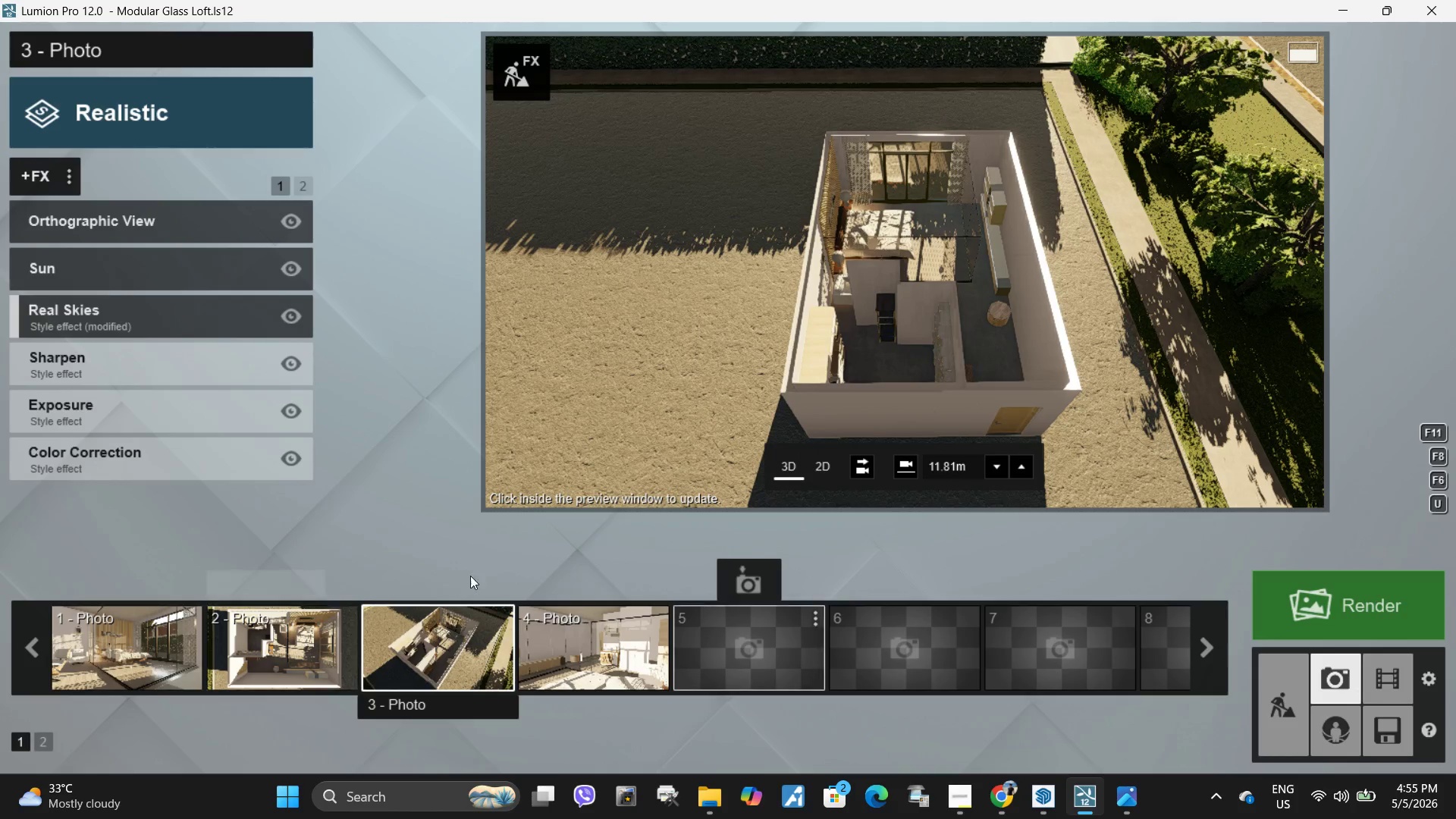 
left_click([554, 639])
 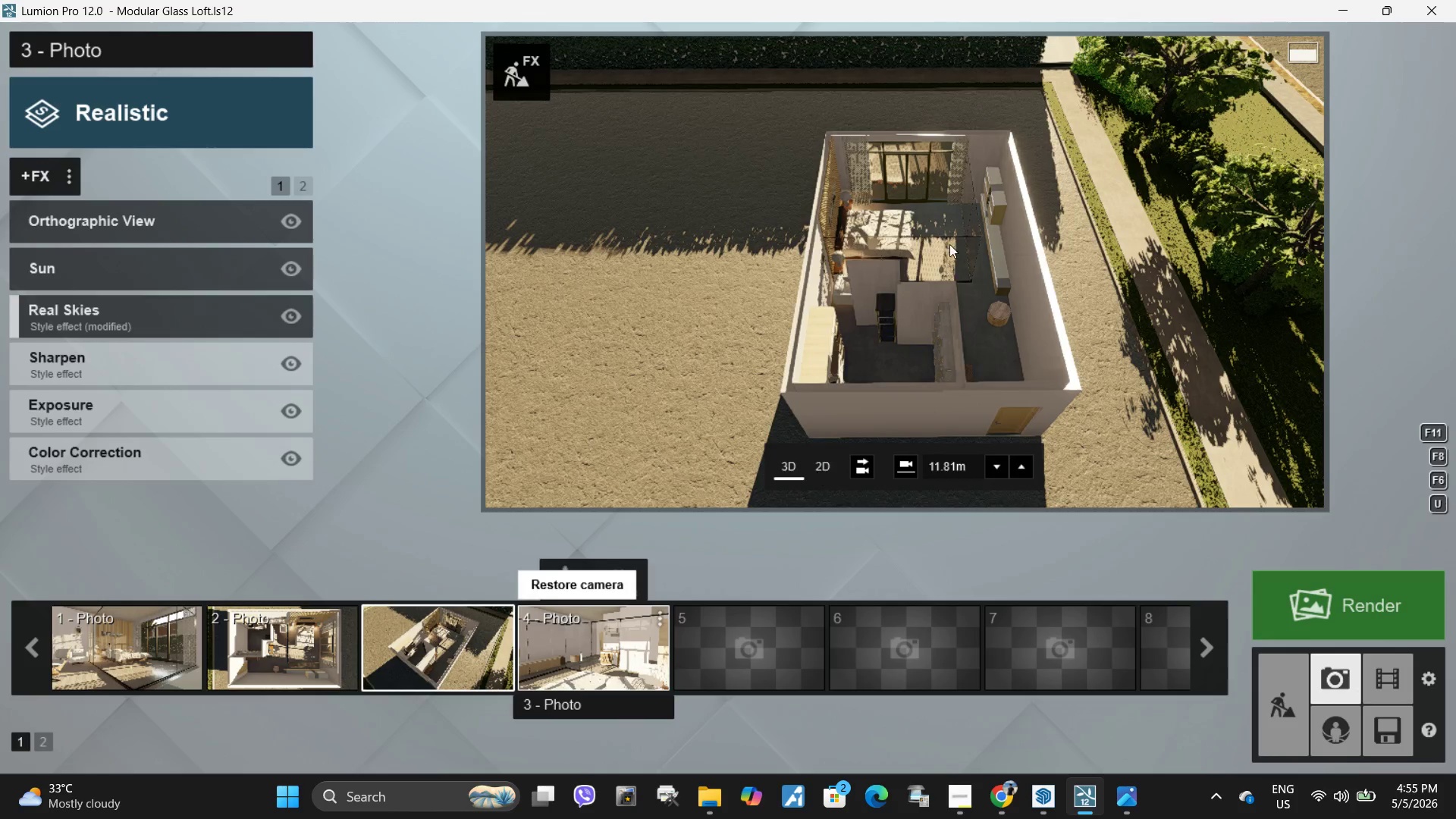 
left_click([945, 239])
 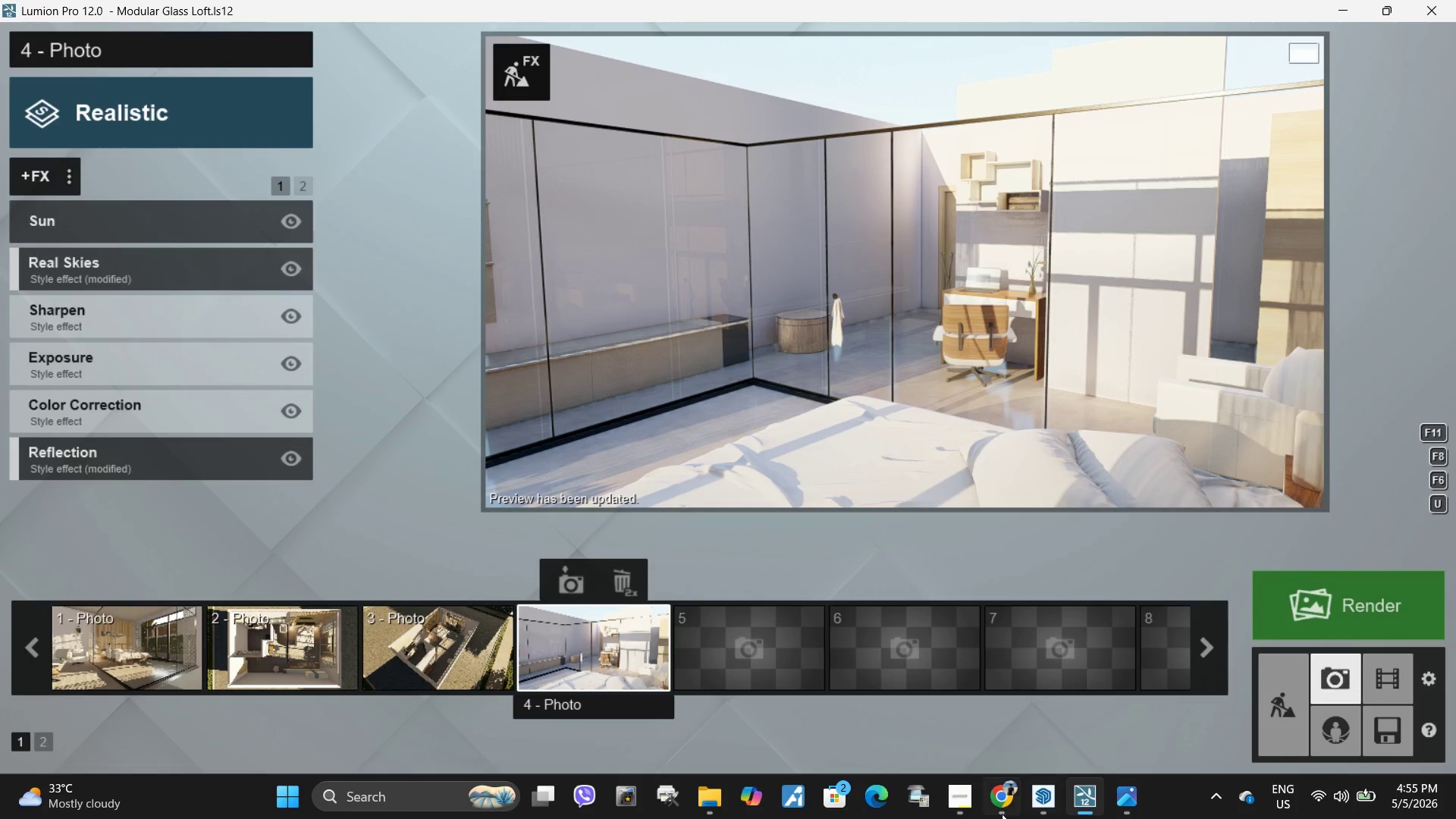 
left_click([1388, 686])
 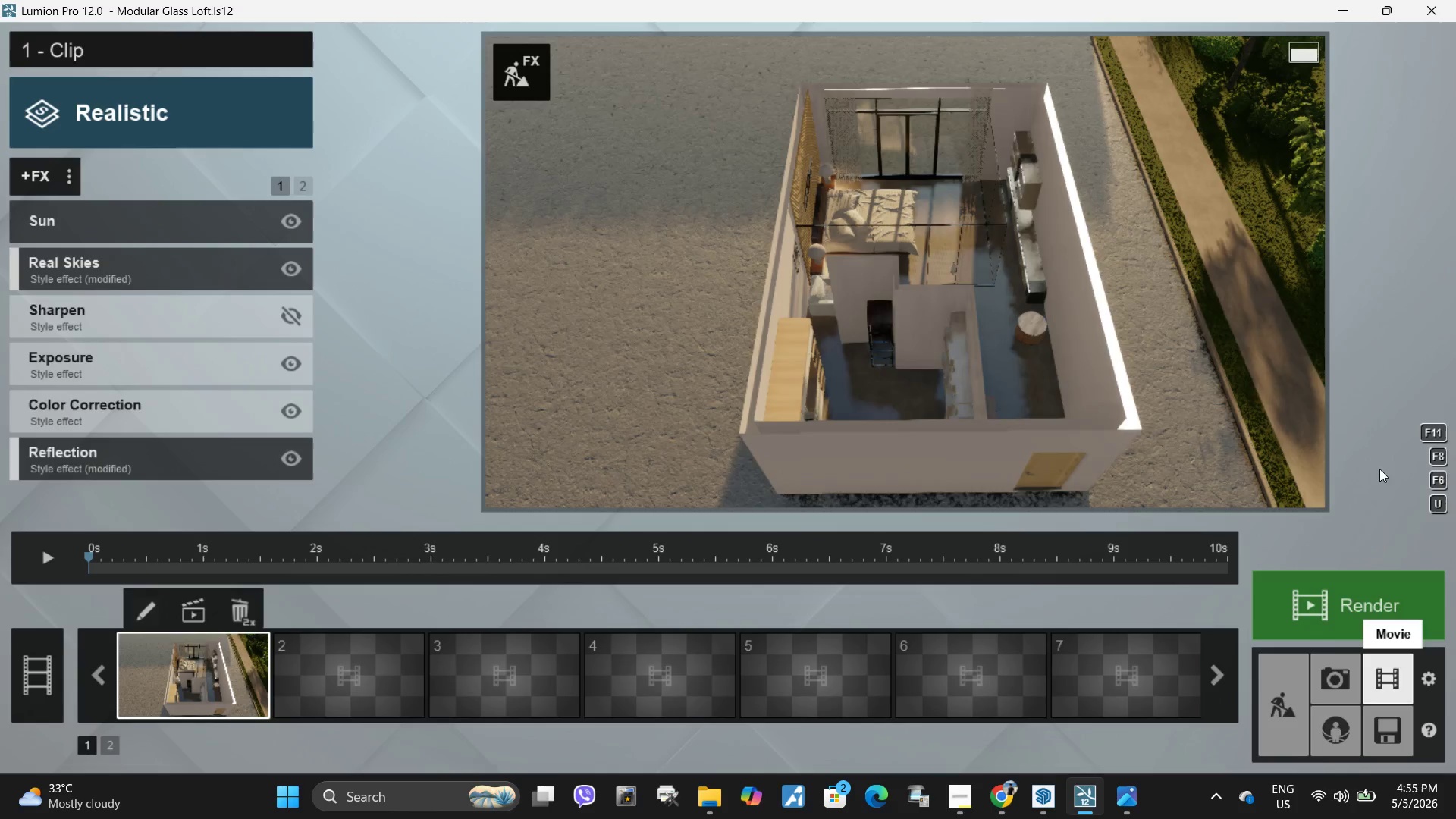 
left_click([921, 324])
 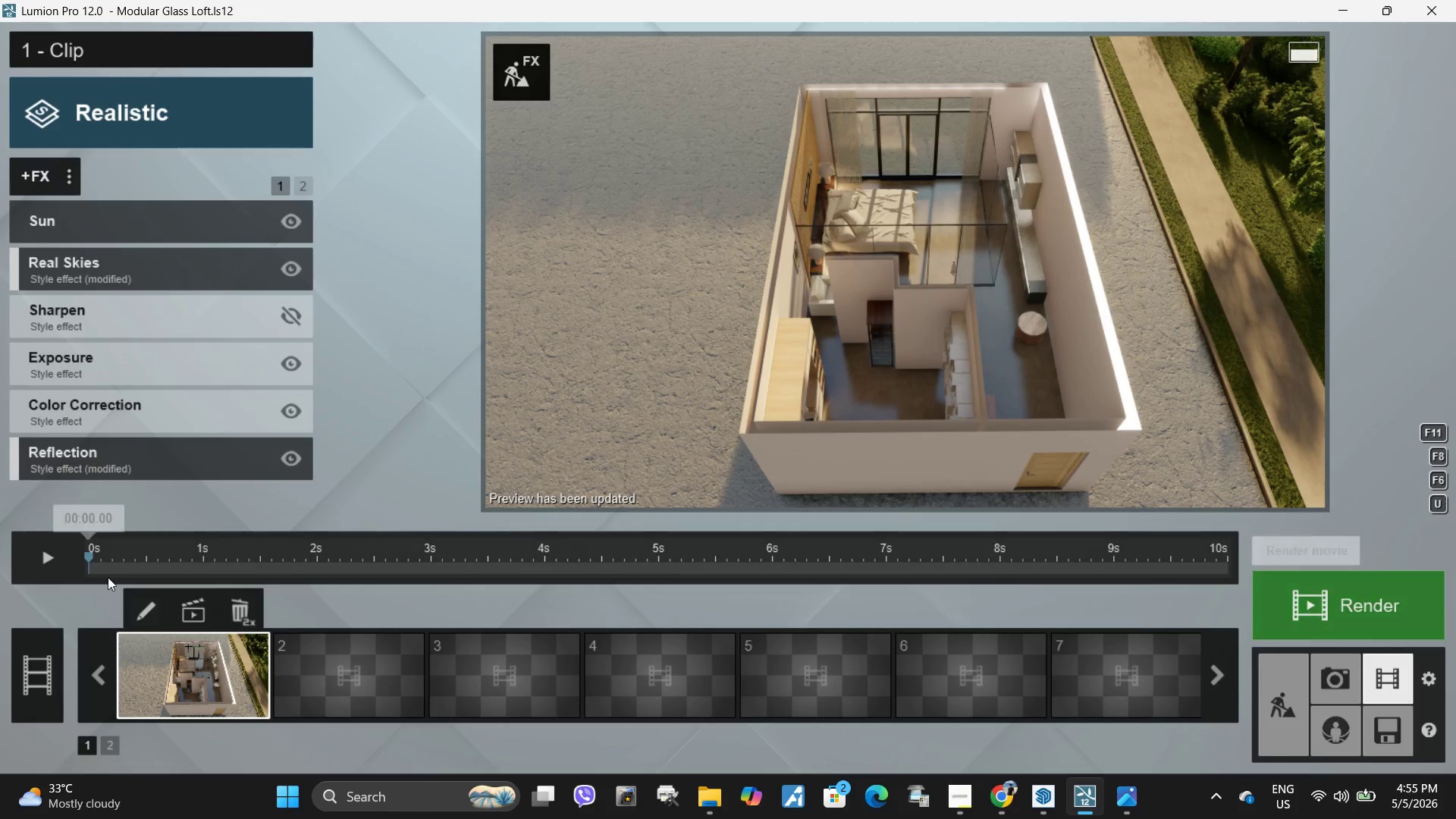 
left_click([38, 560])
 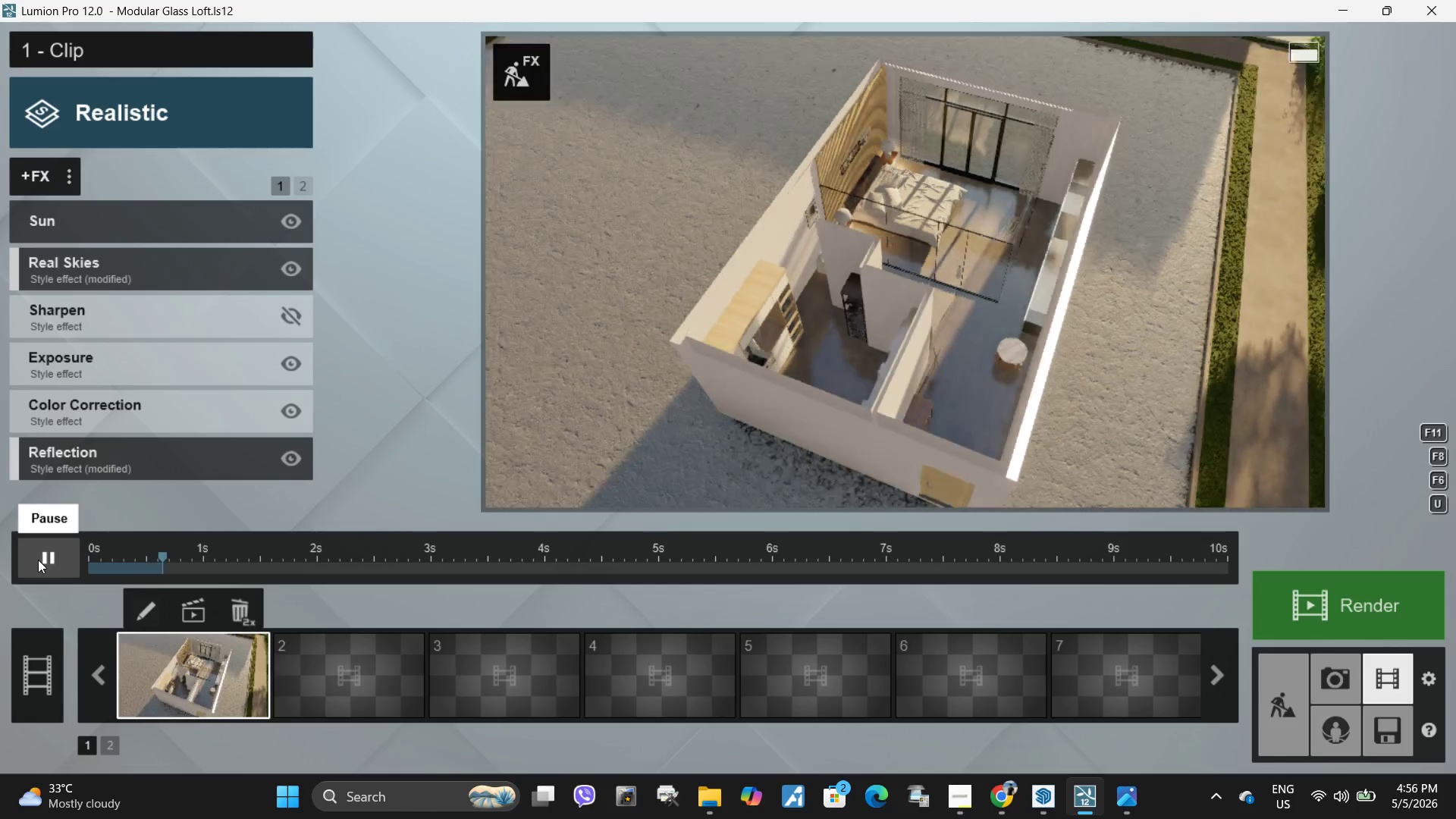 
left_click([38, 560])
 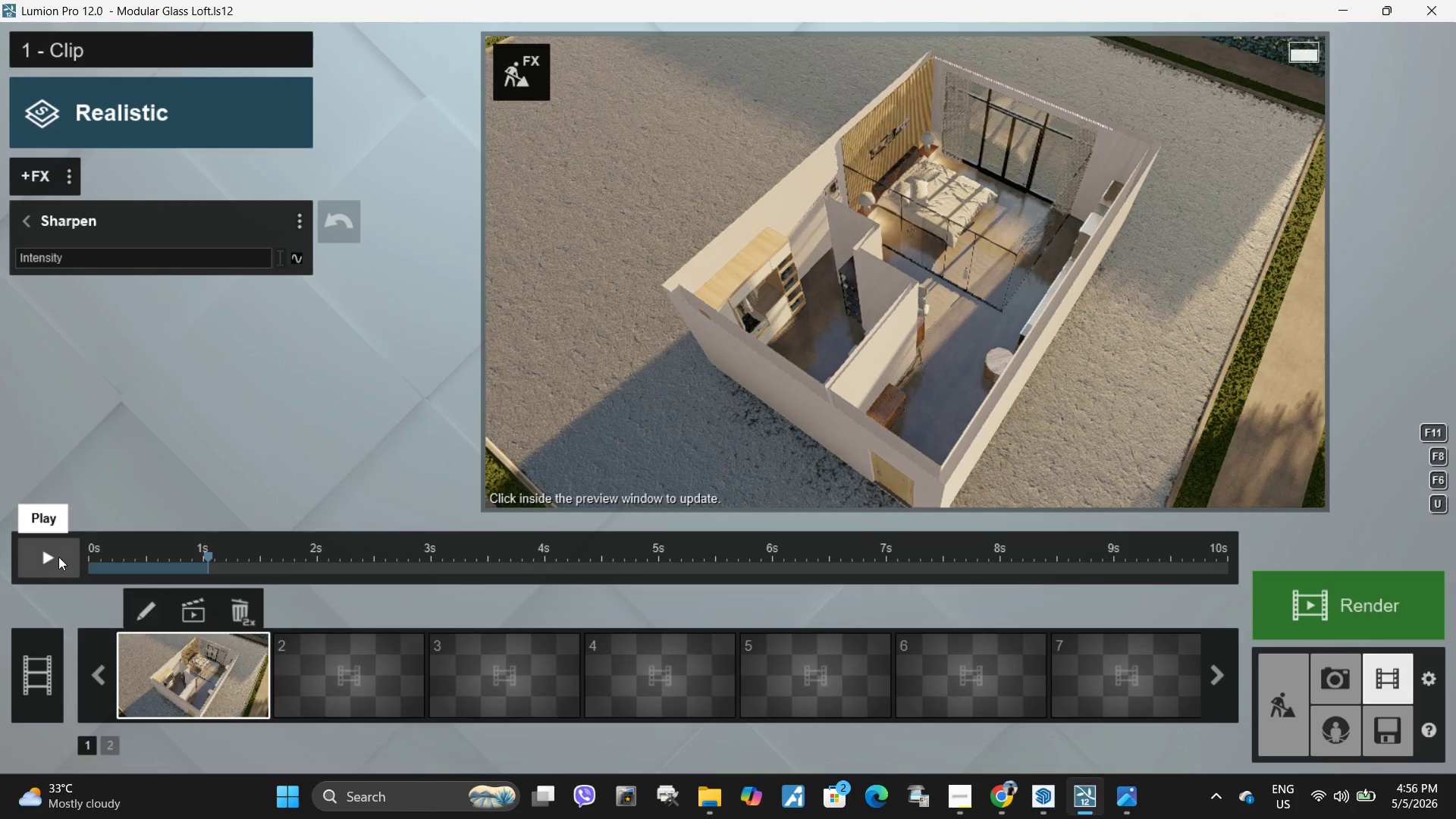 
left_click([42, 558])
 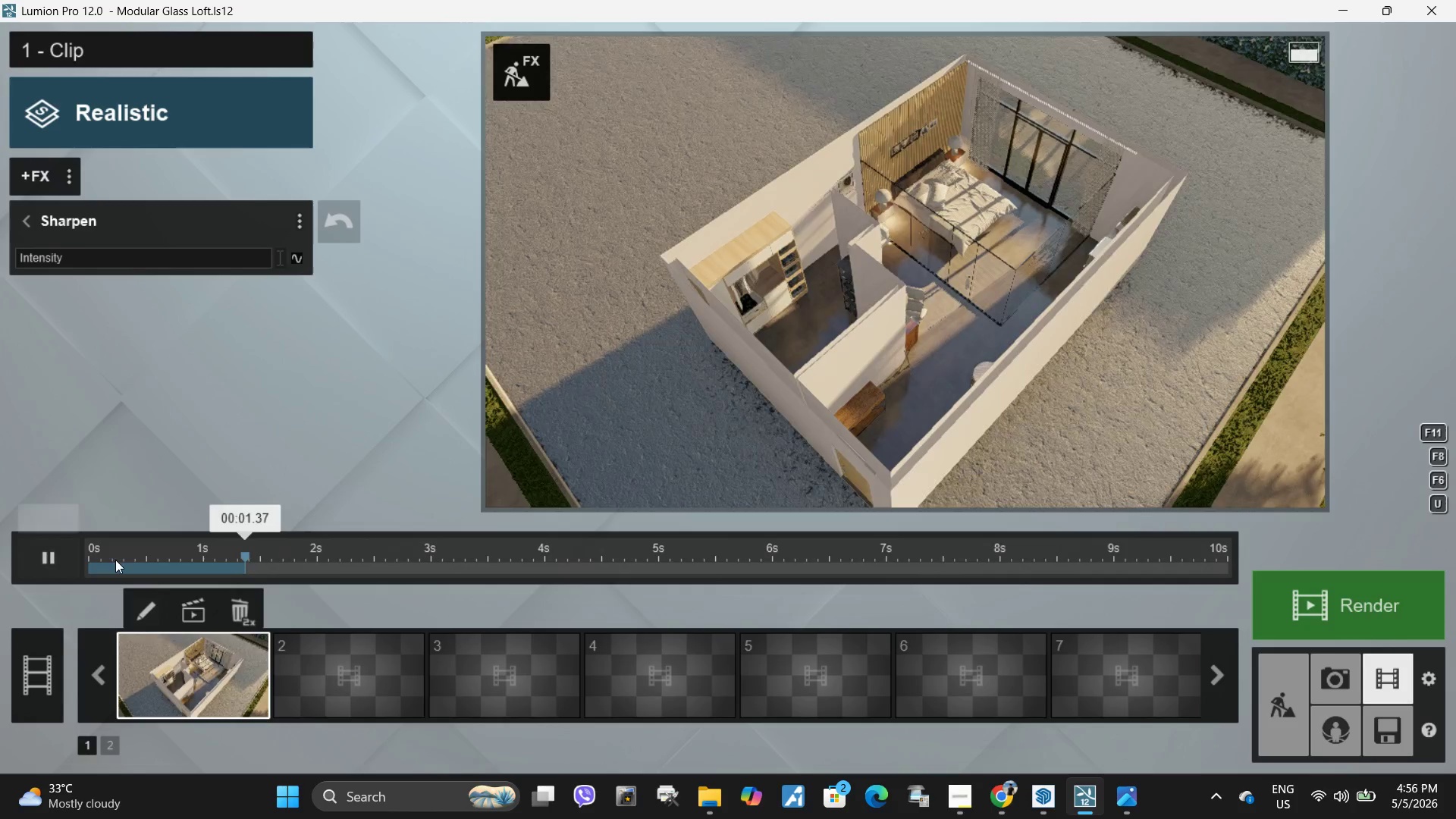 
left_click_drag(start_coordinate=[115, 565], to_coordinate=[59, 570])
 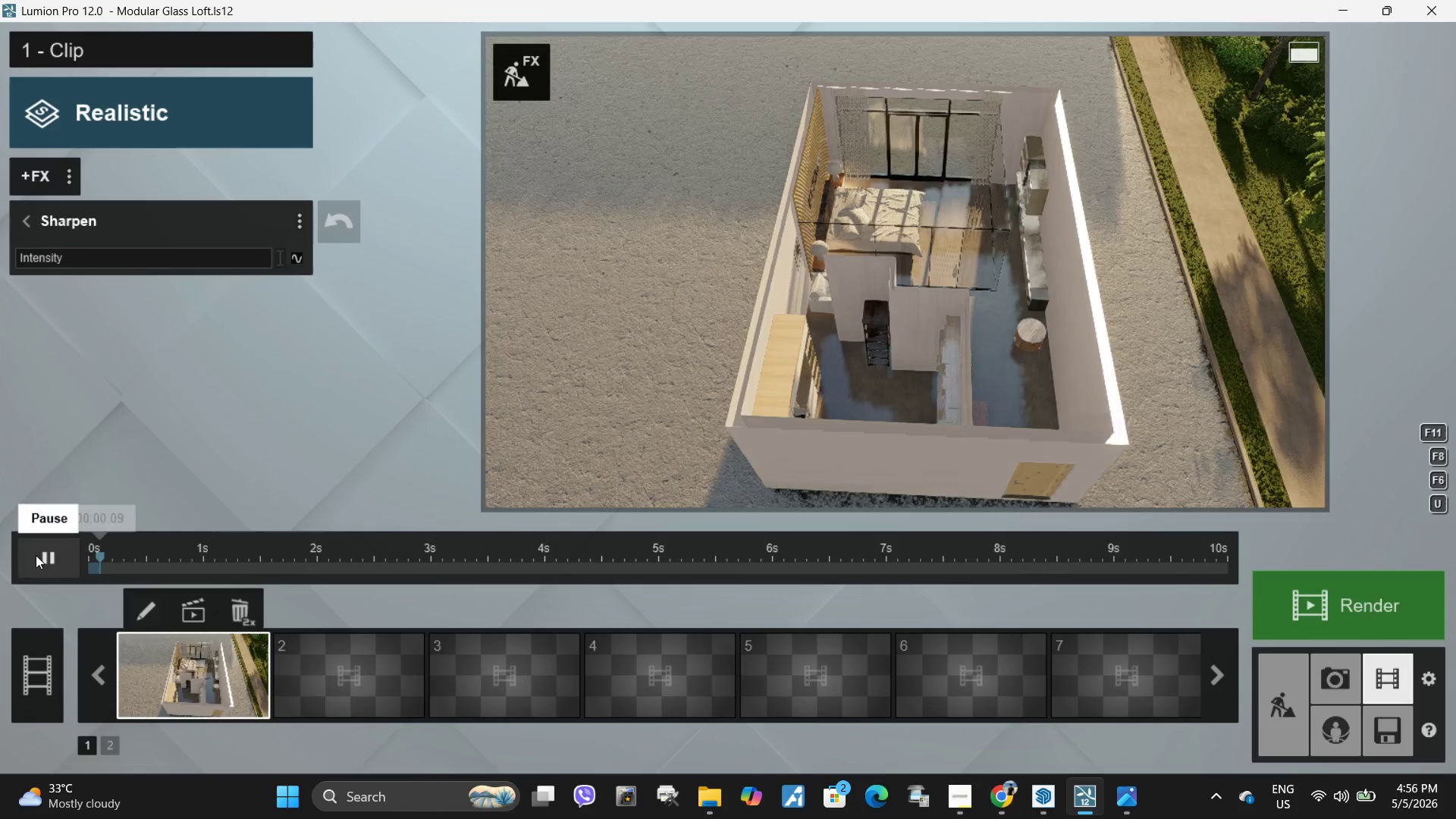 
left_click([36, 555])
 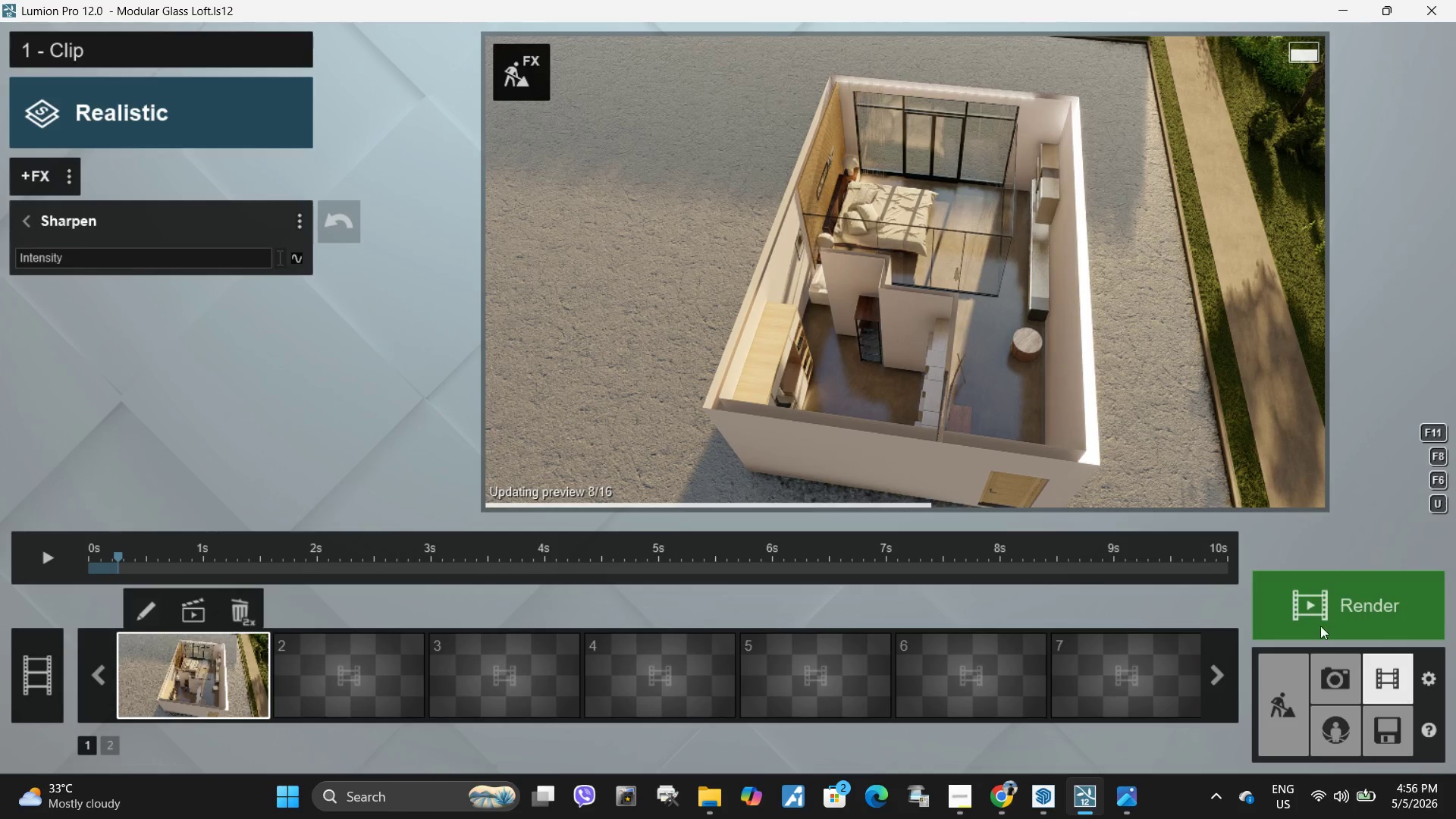 
left_click([1329, 613])
 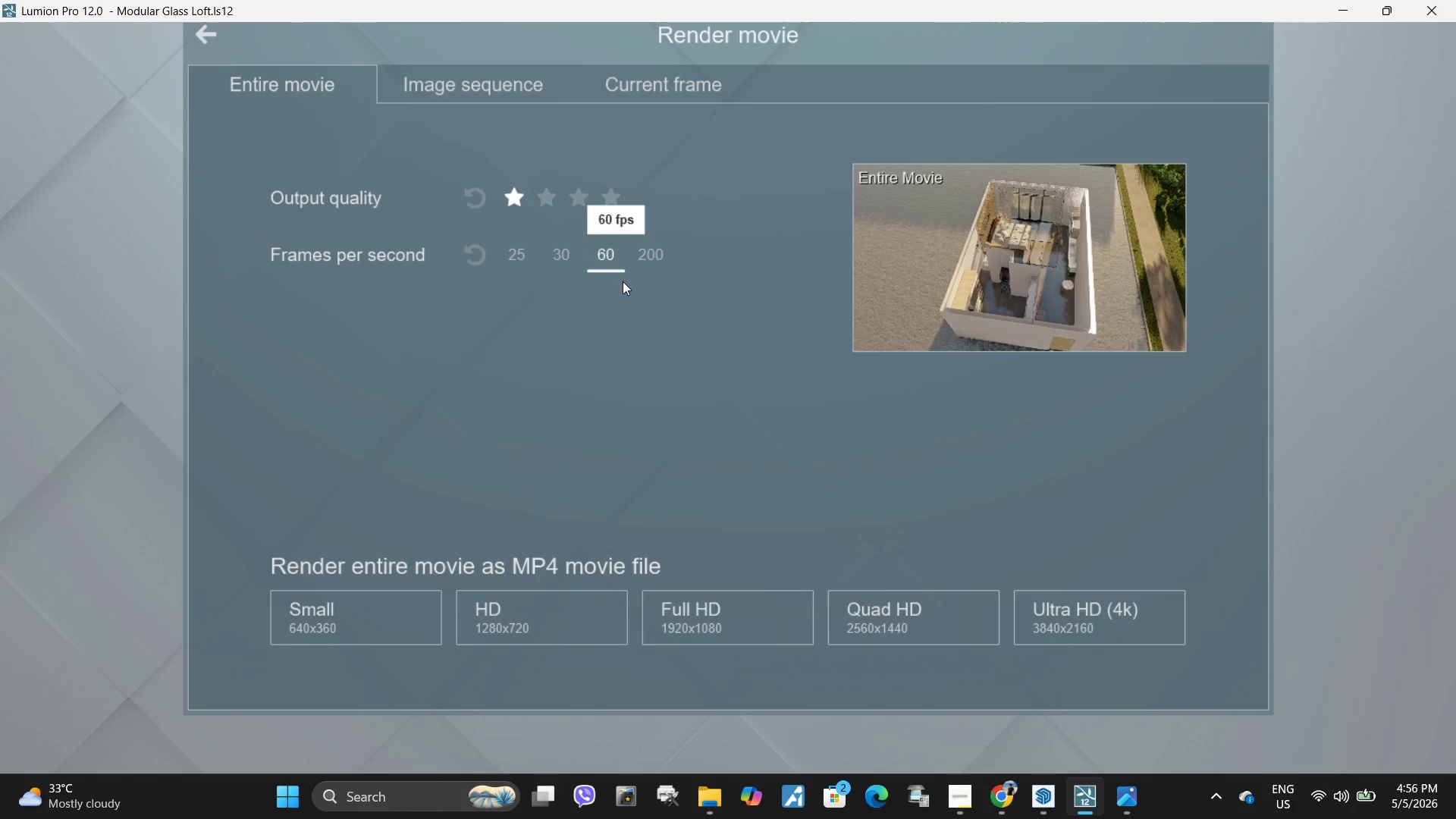 
left_click([576, 256])
 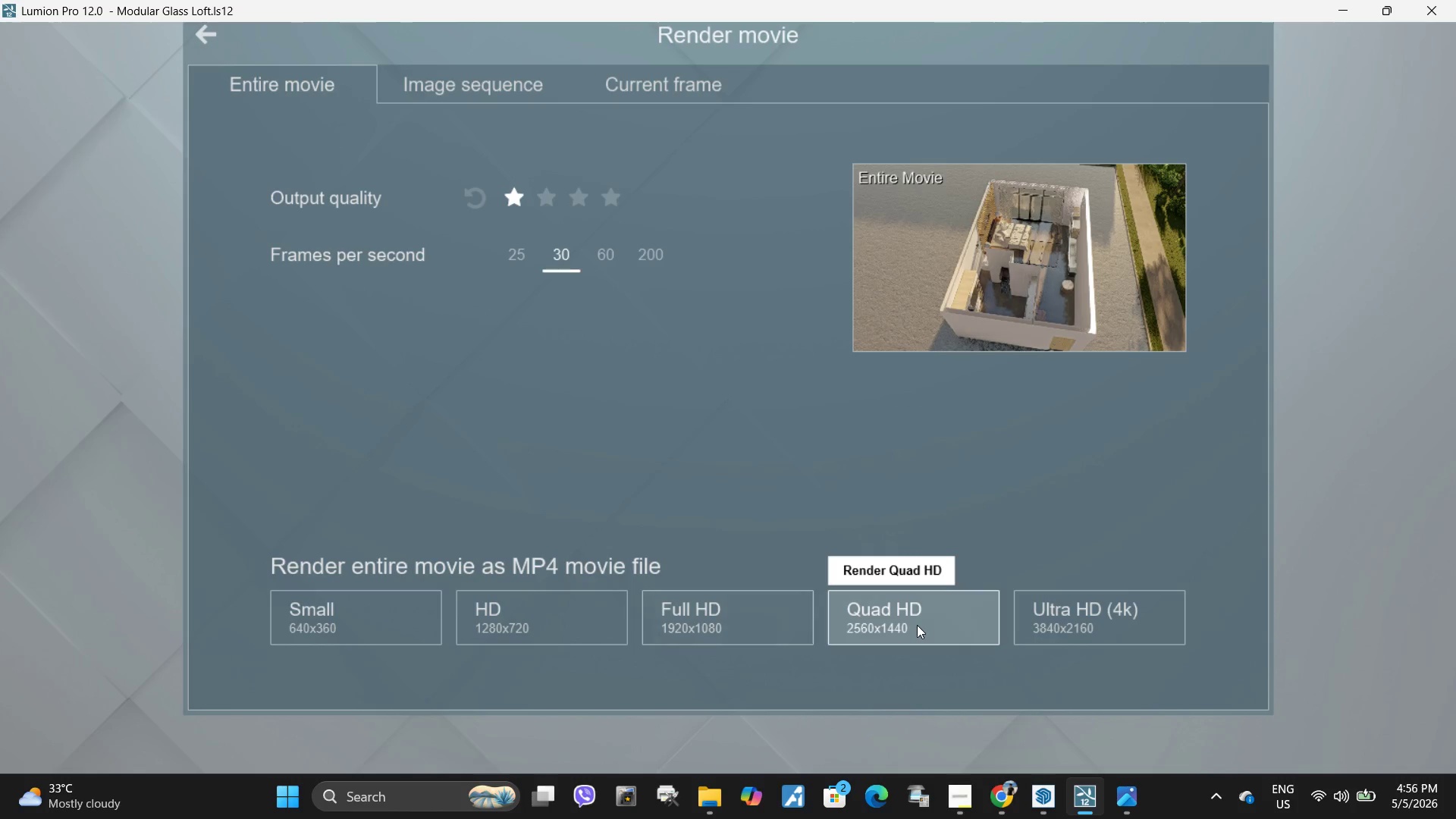 
left_click([726, 616])
 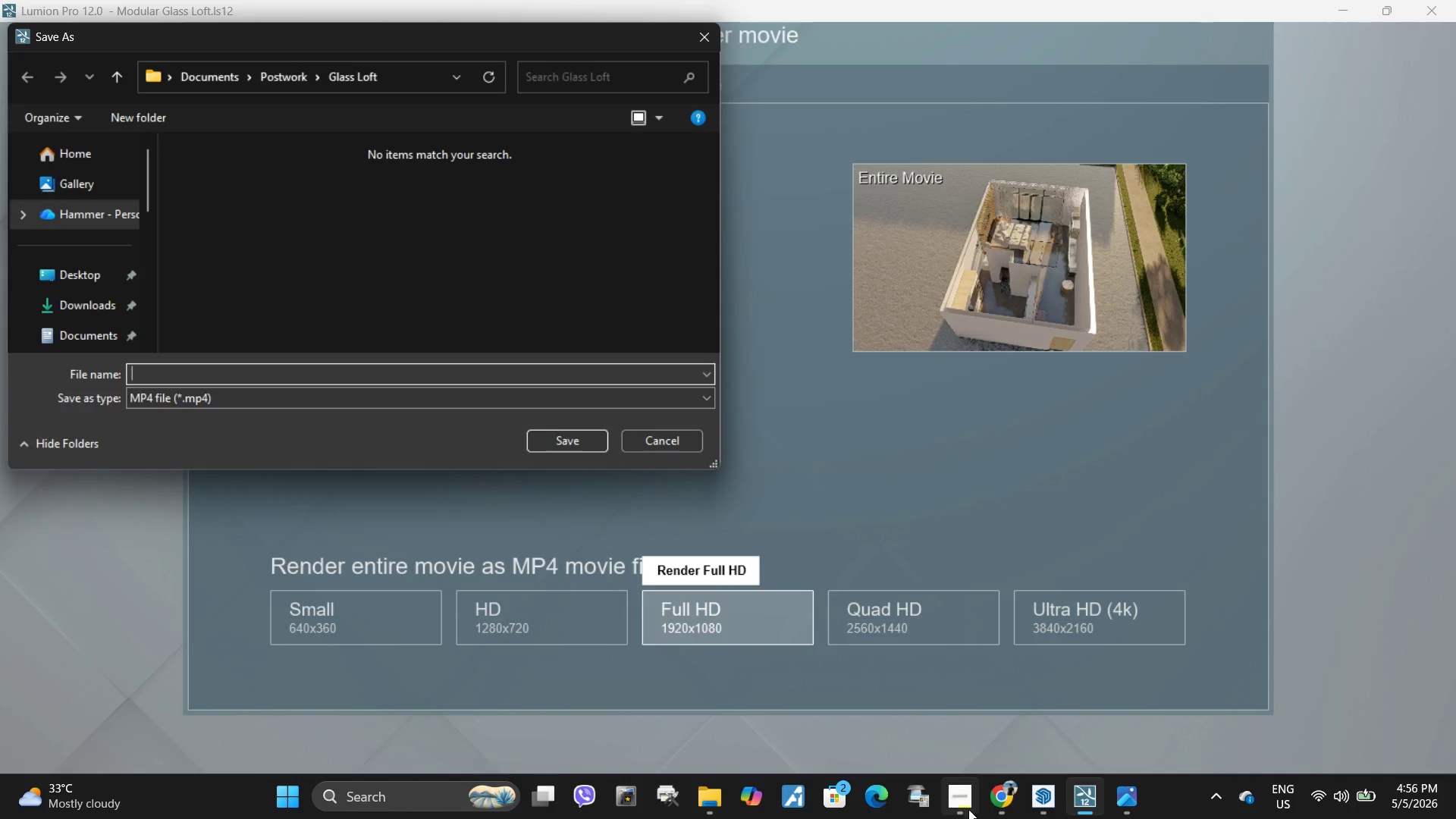 
mouse_move([956, 723])
 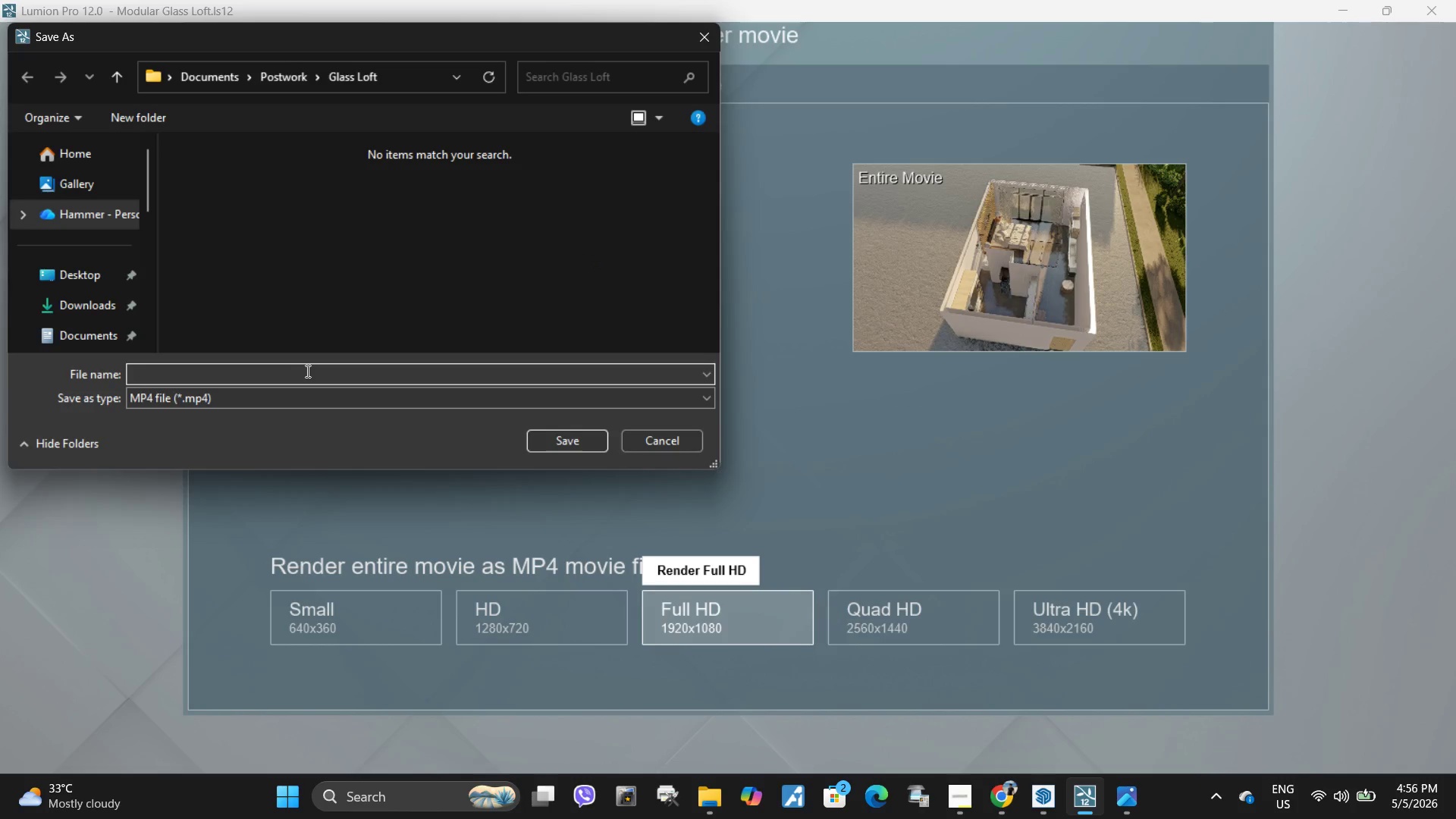 
type(Short fly-through)
 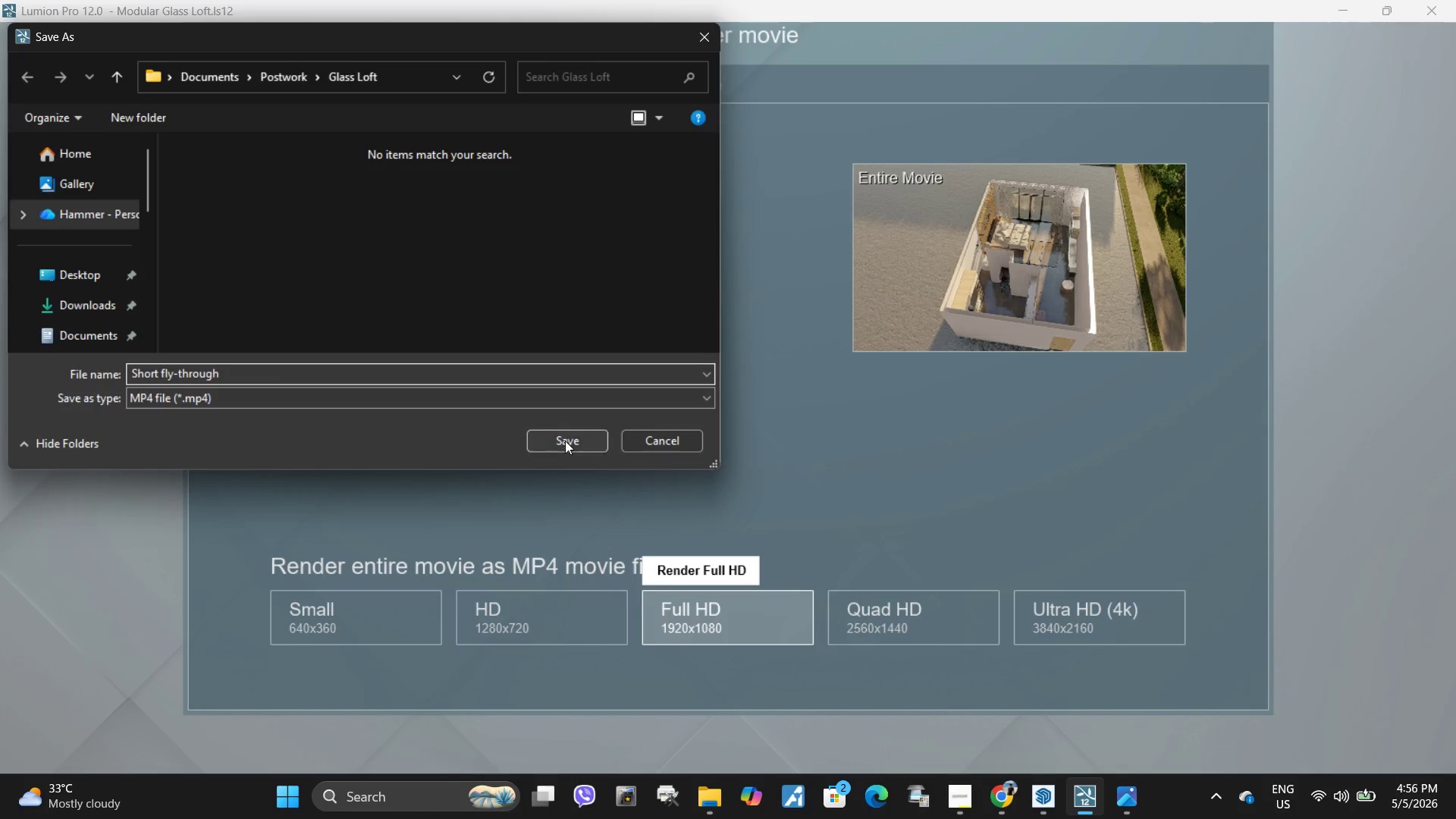 
left_click([565, 441])
 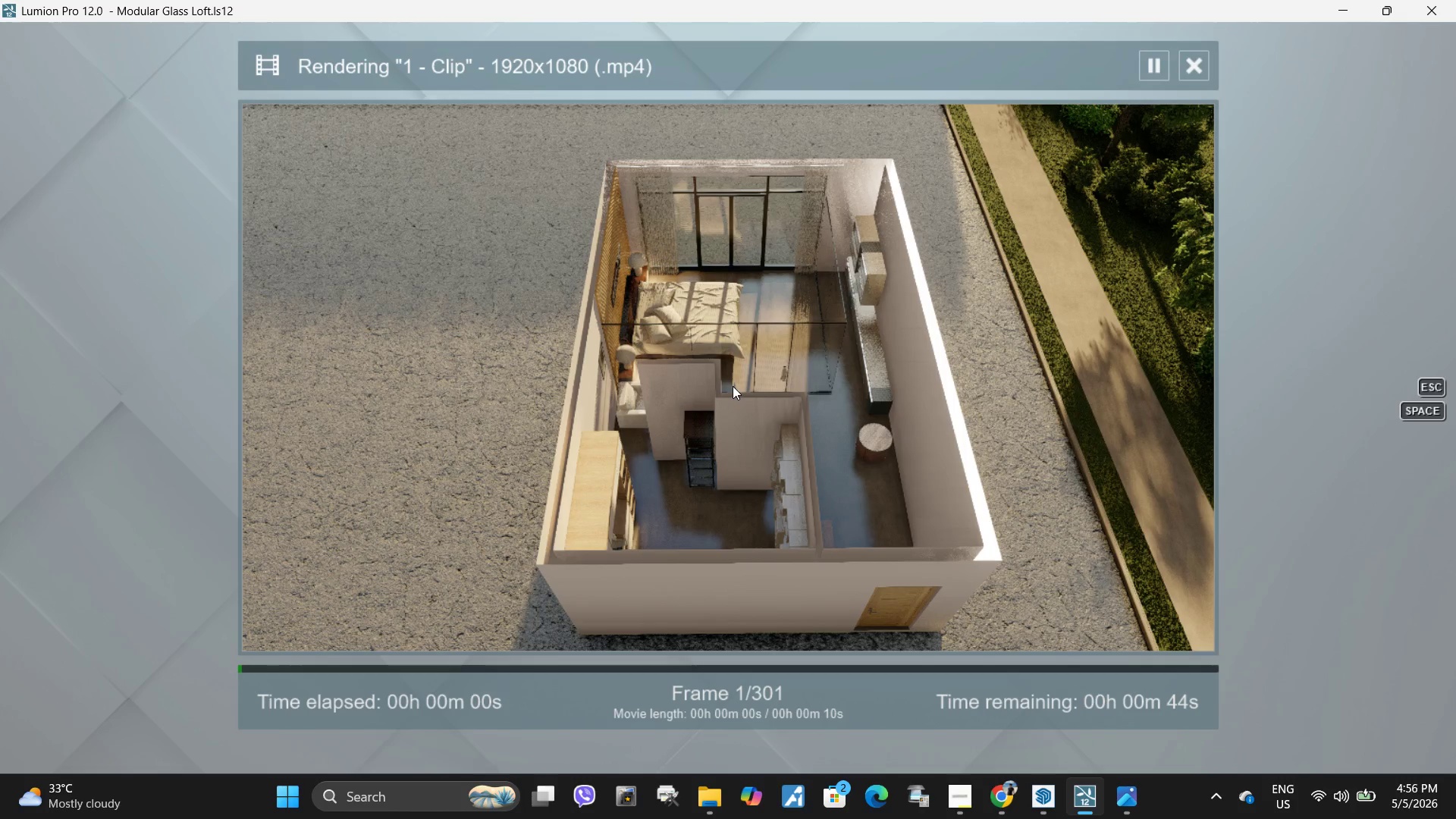 
wait(8.62)
 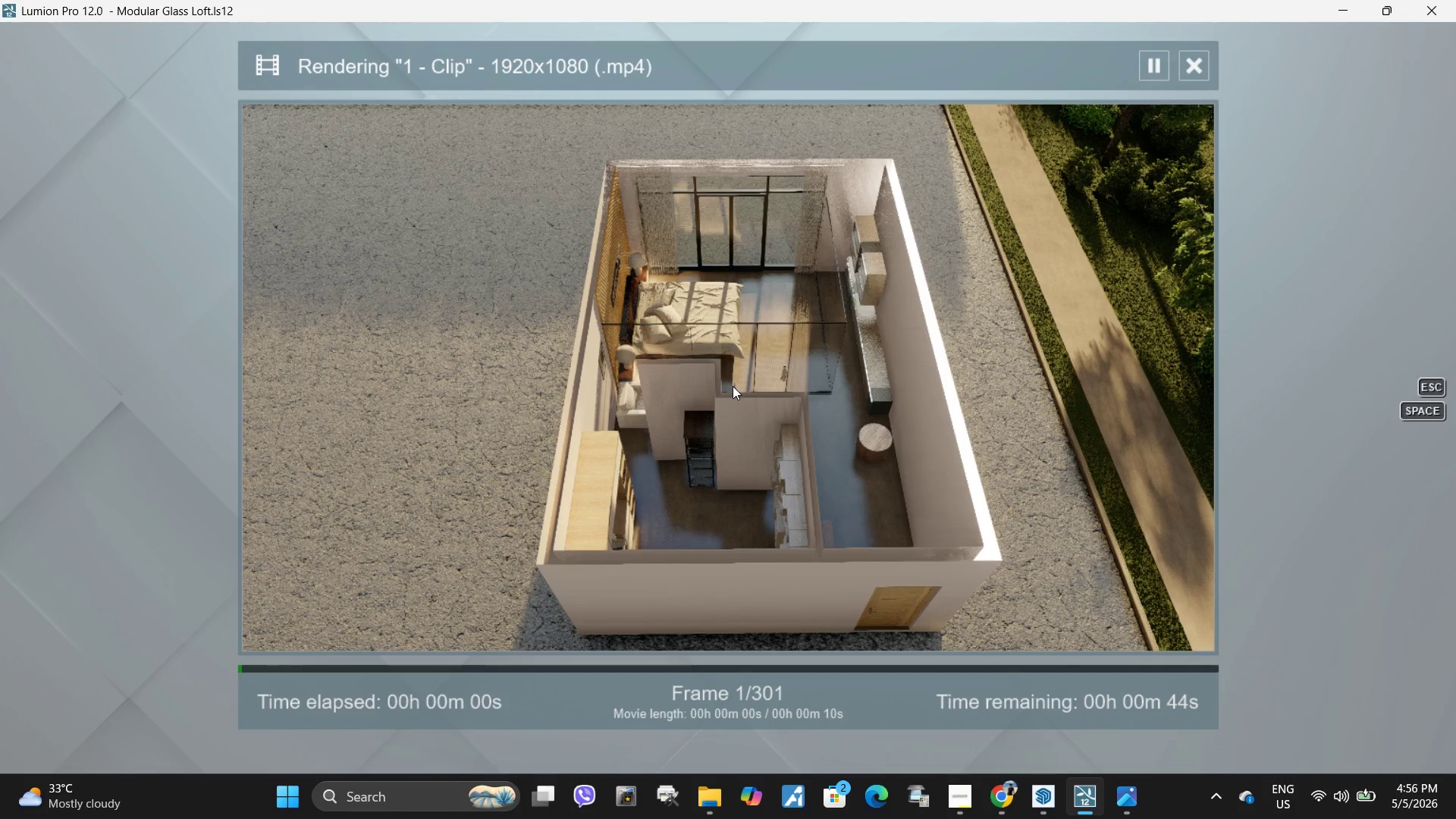 
left_click([1197, 70])
 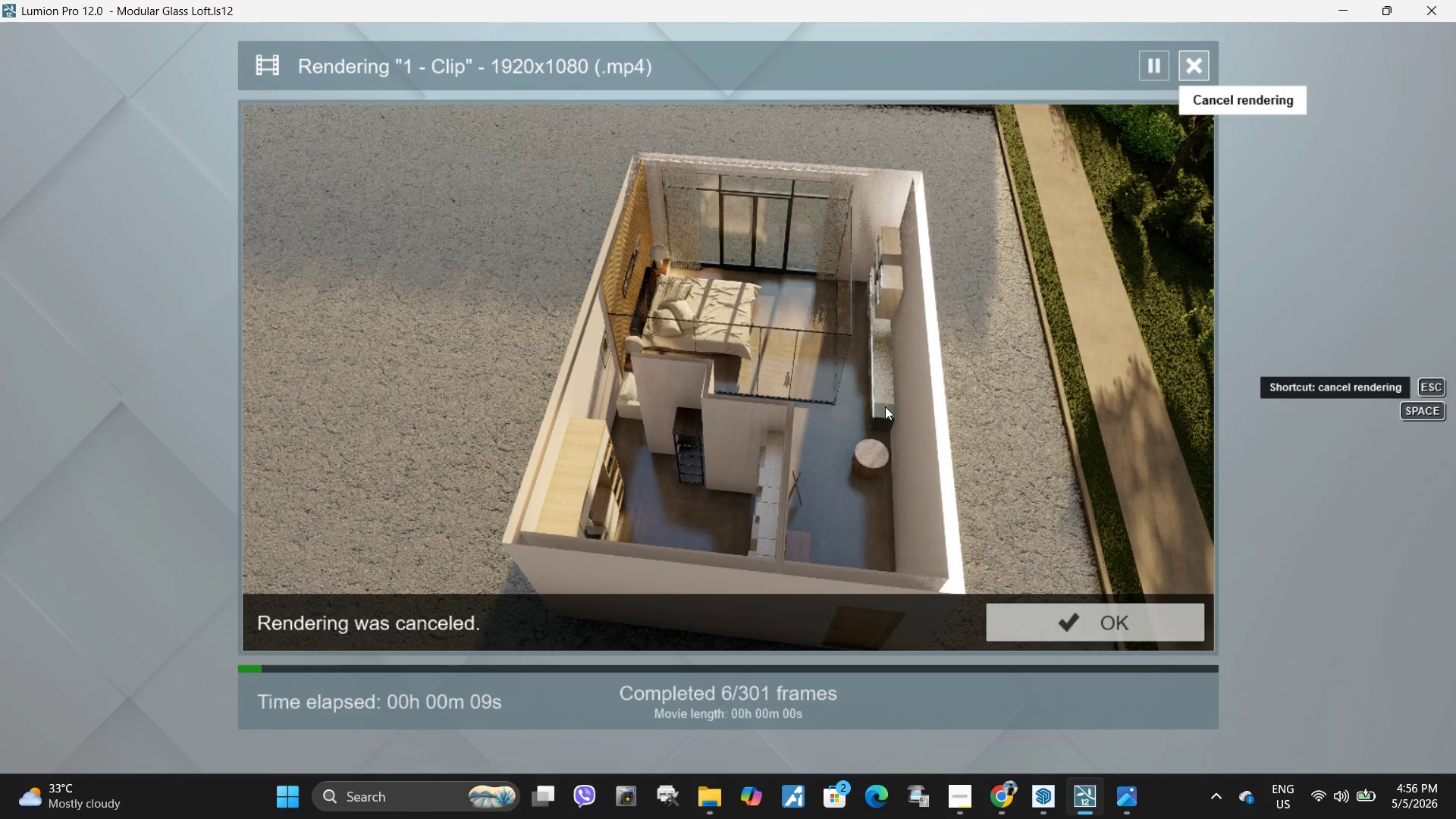 
left_click([1084, 627])
 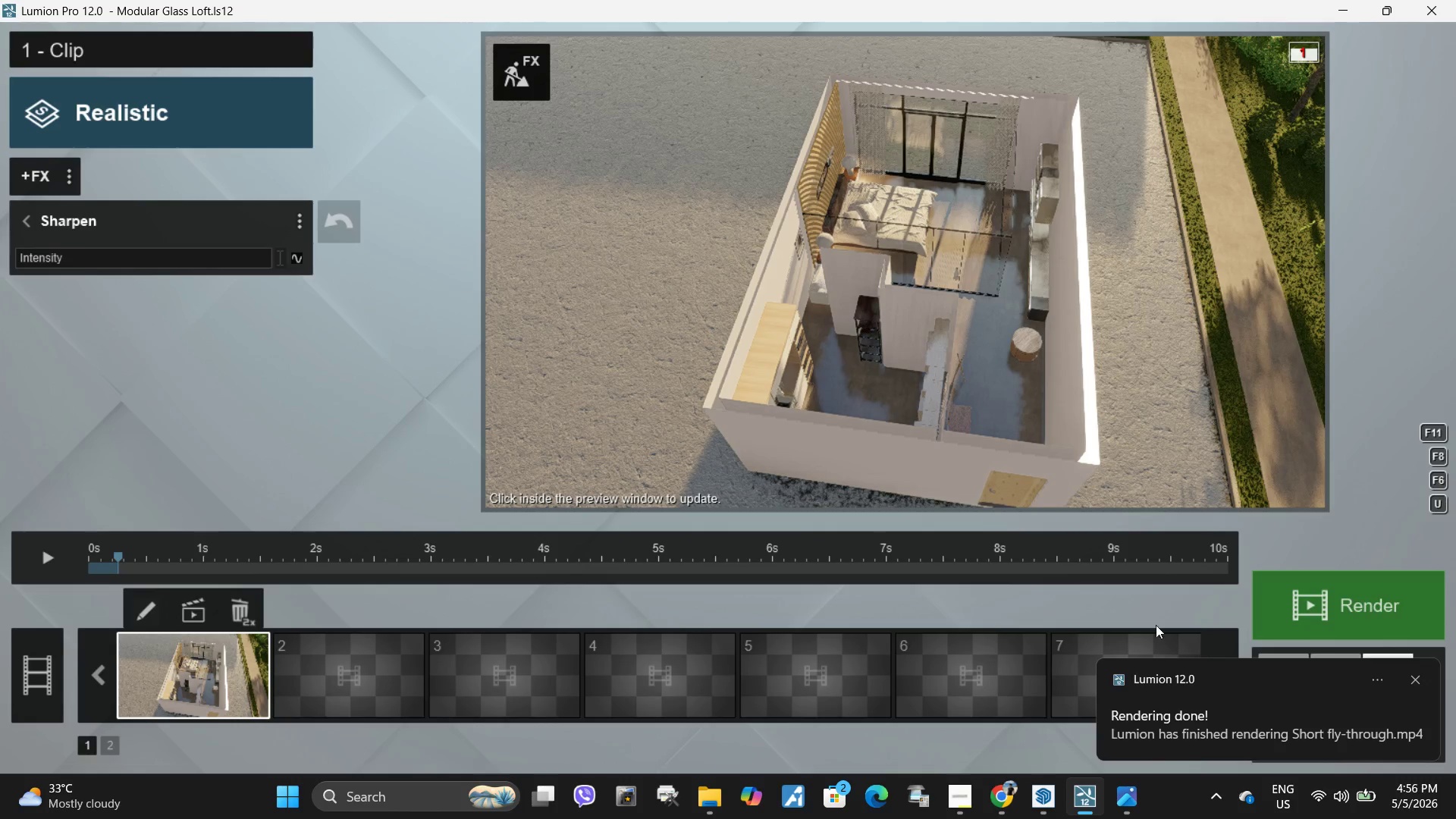 
left_click([1357, 604])
 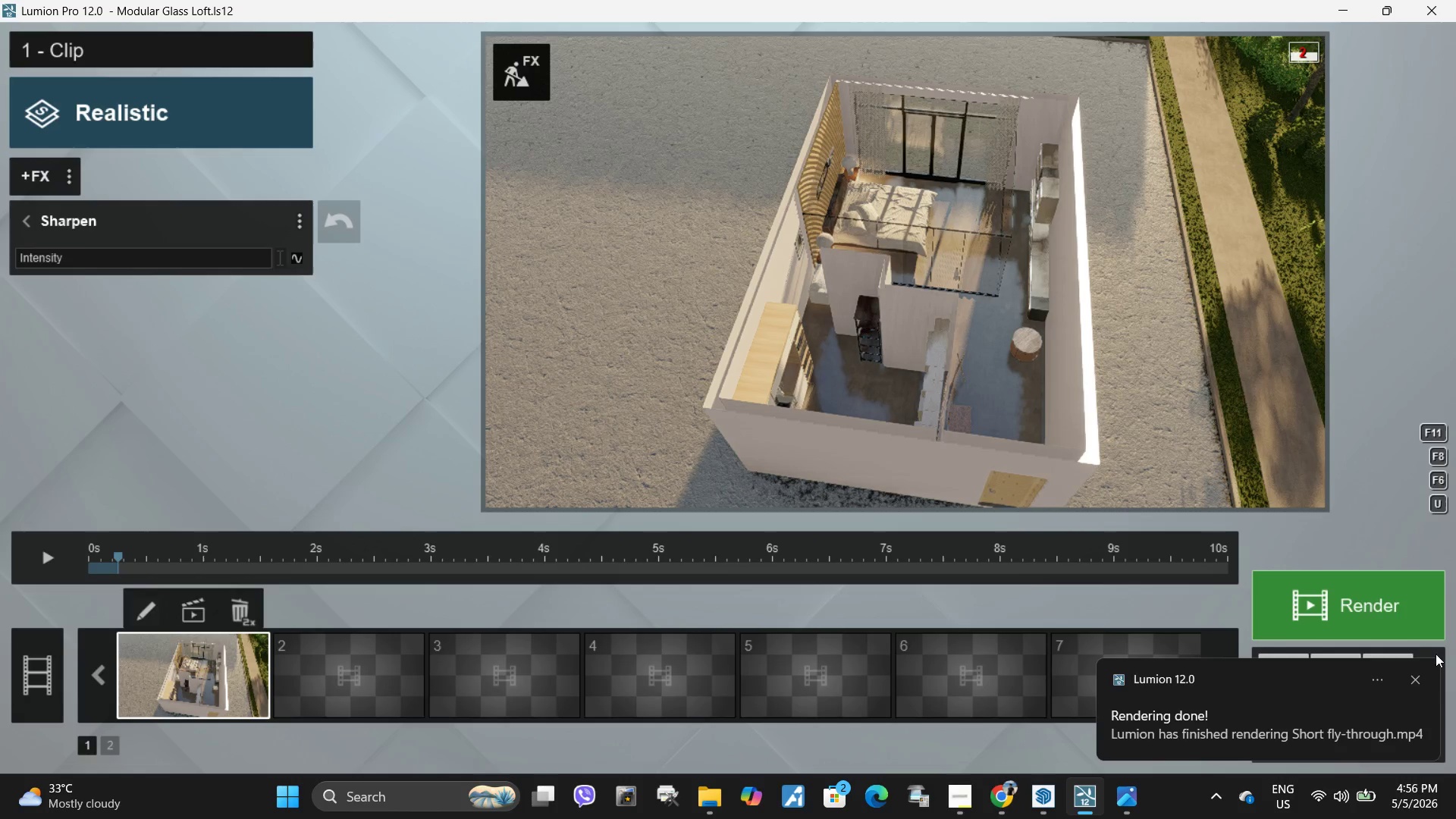 
left_click([1415, 679])
 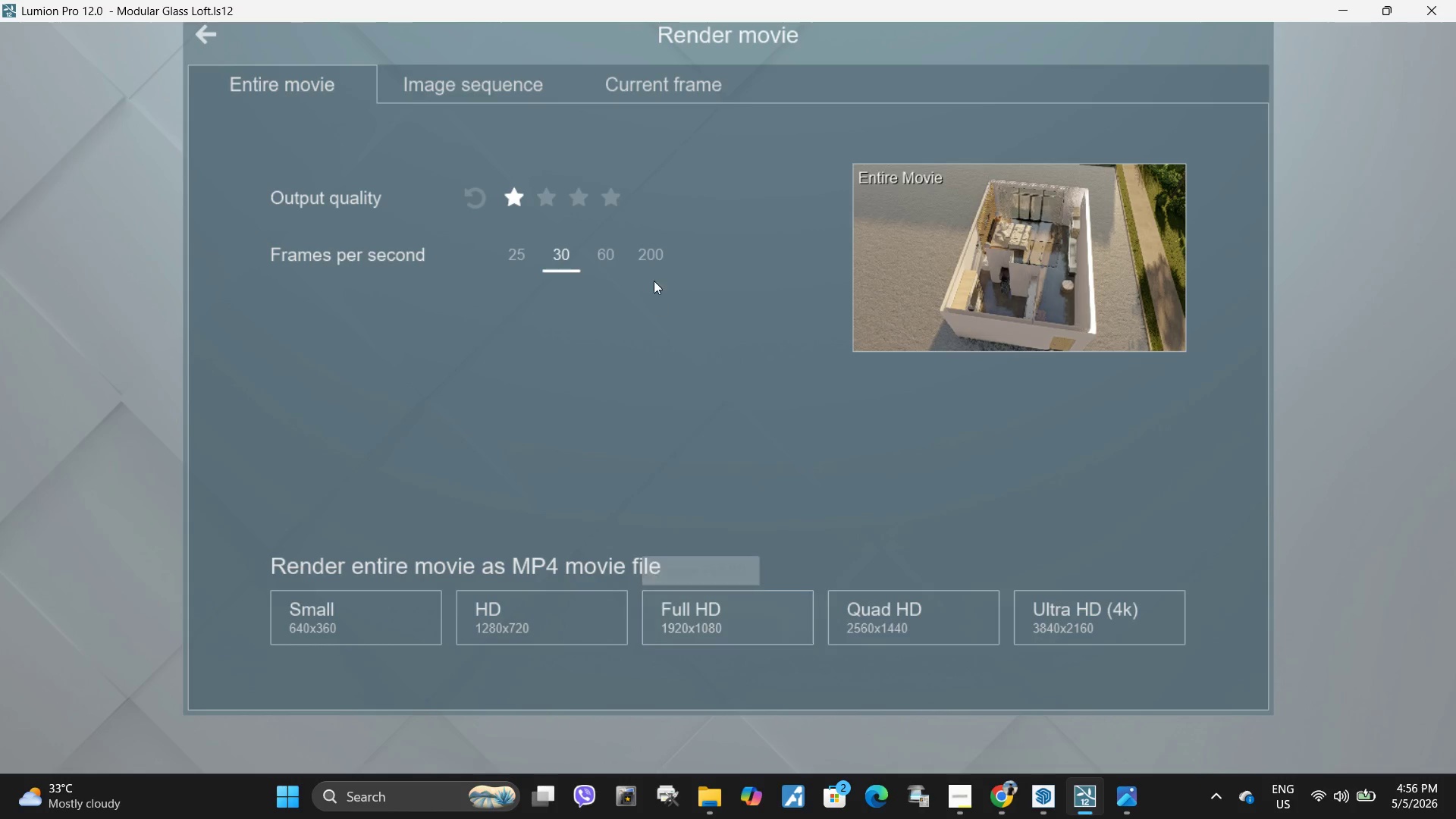 
left_click([596, 258])
 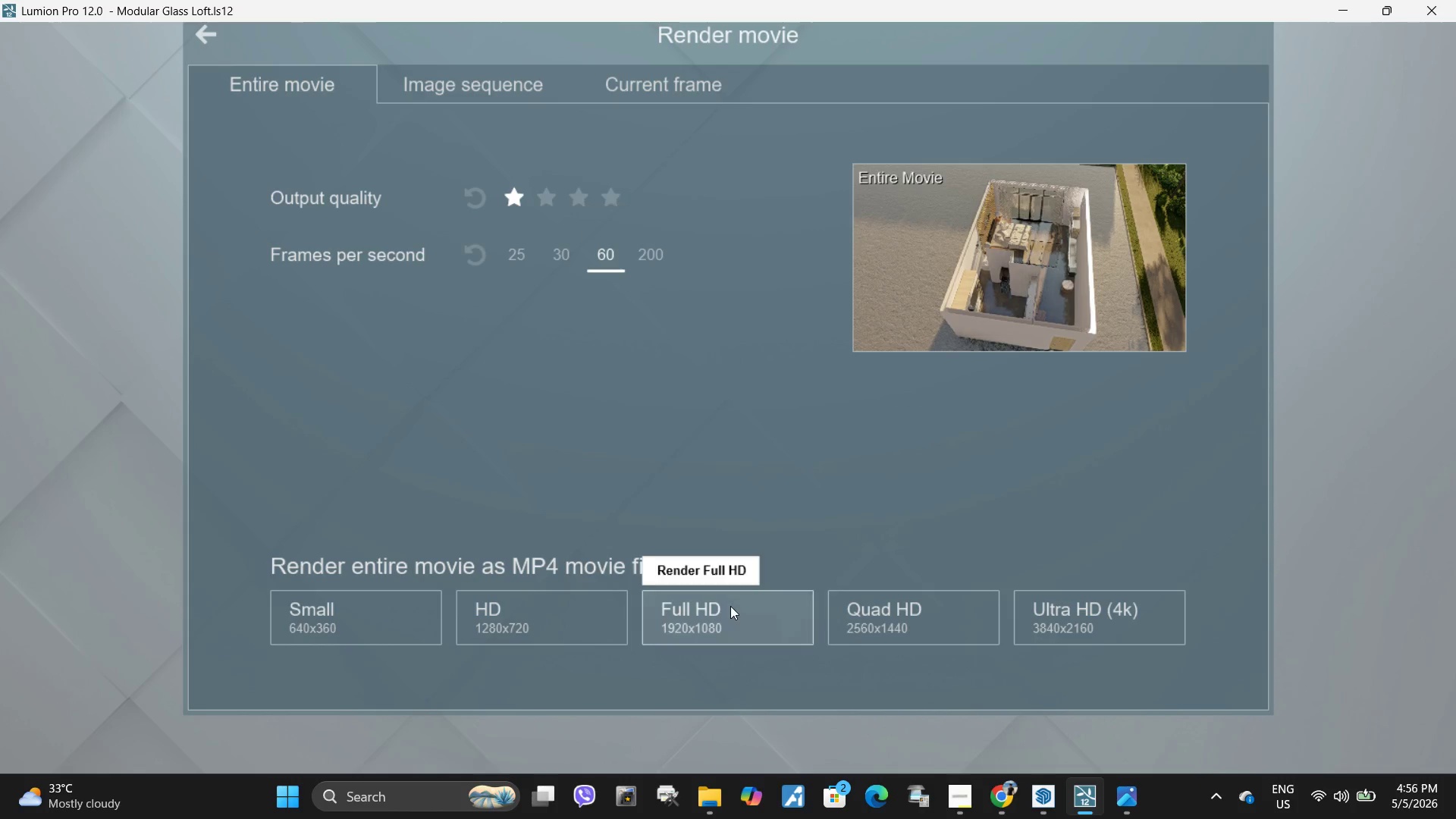 
left_click([729, 605])
 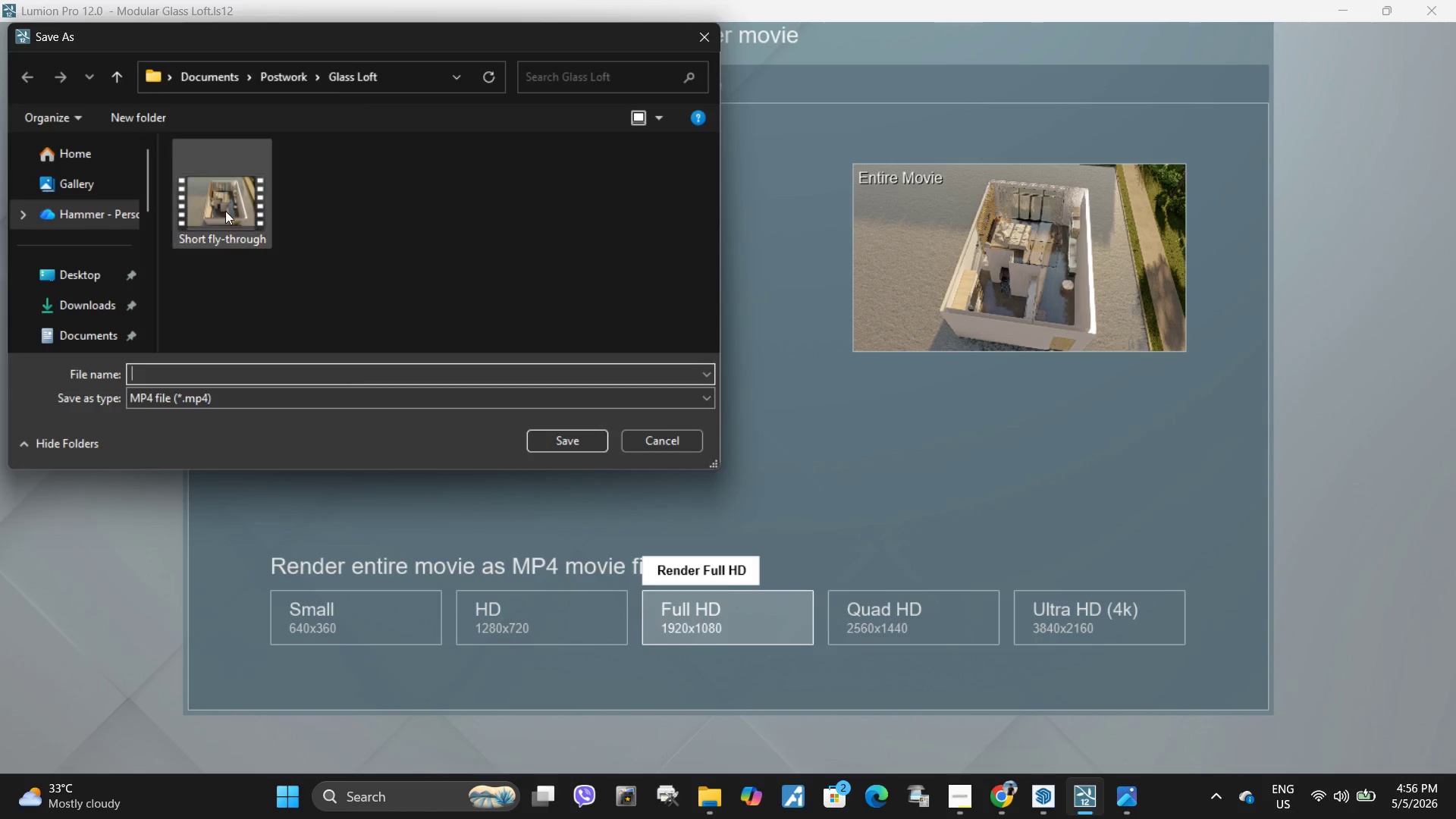 
left_click([224, 211])
 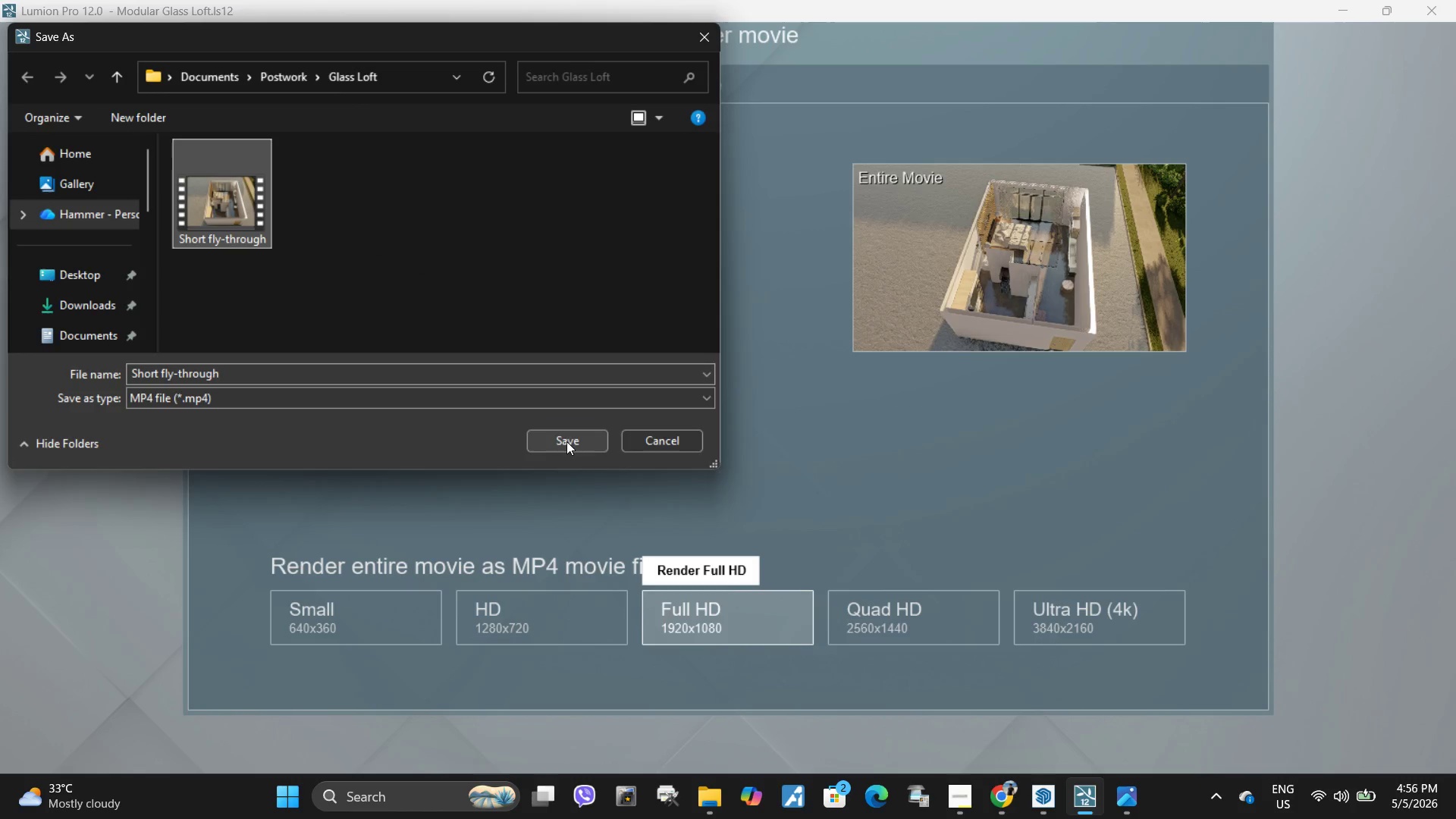 
left_click([566, 441])
 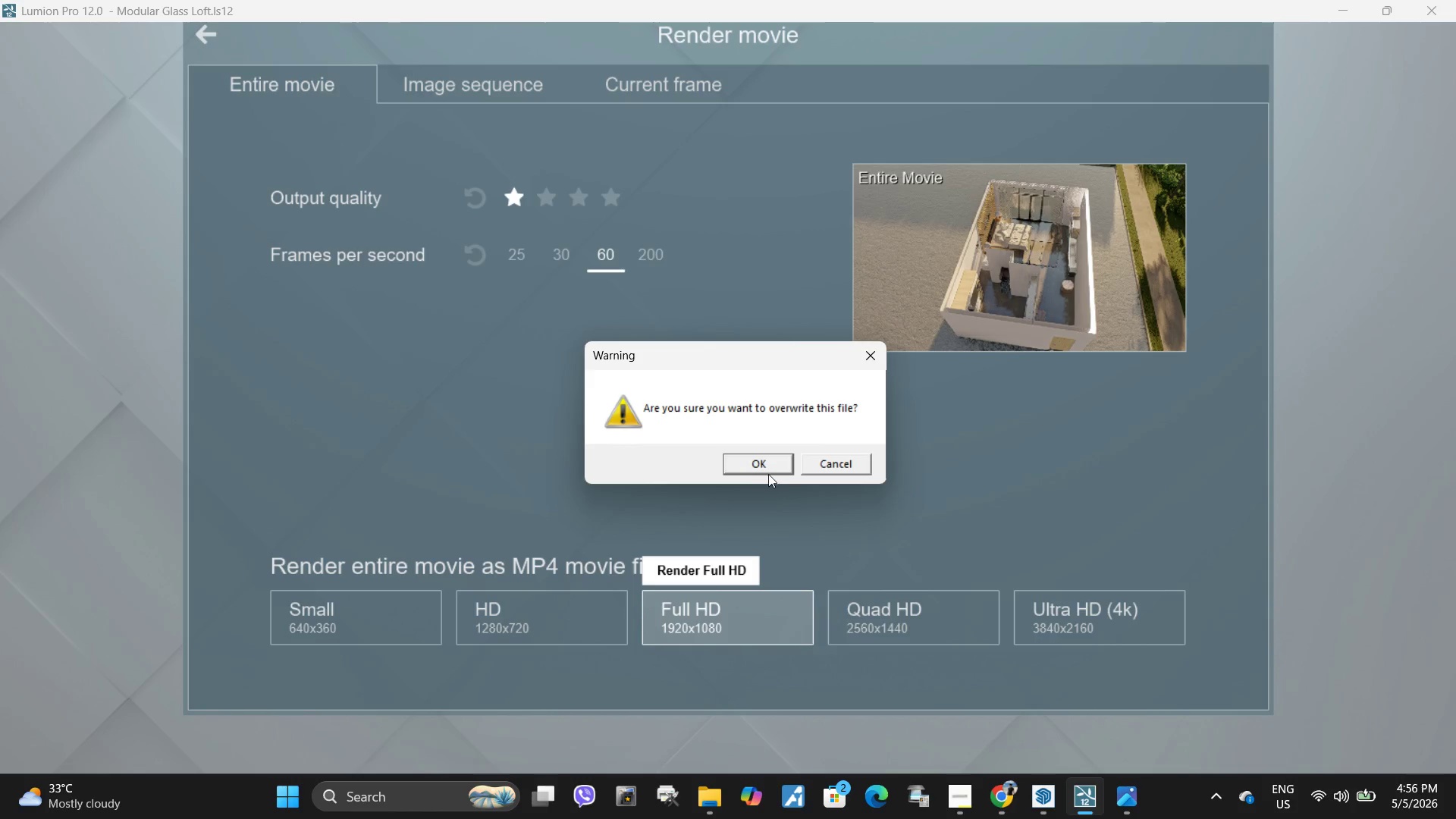 
left_click([761, 458])
 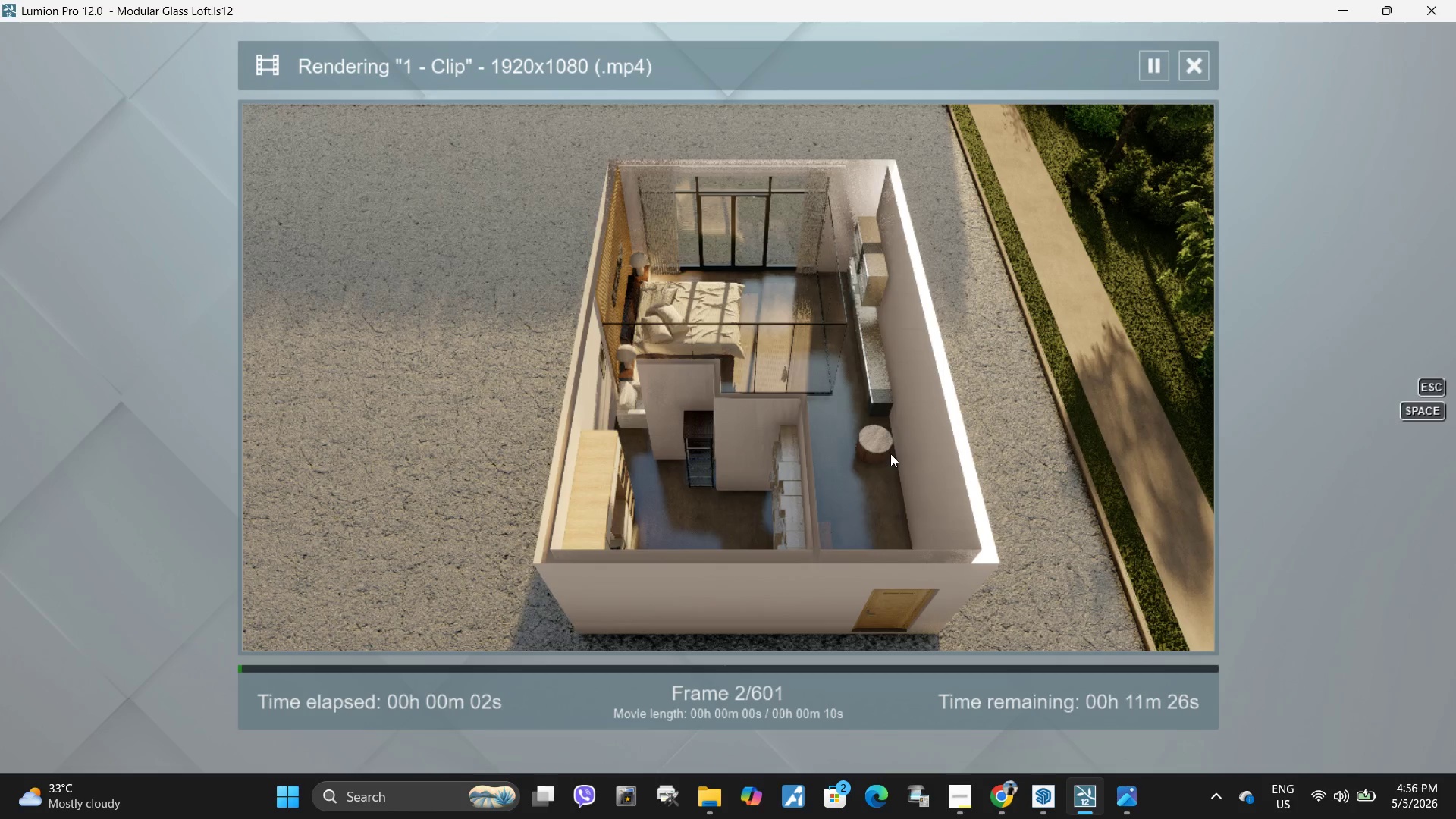 
wait(5.72)
 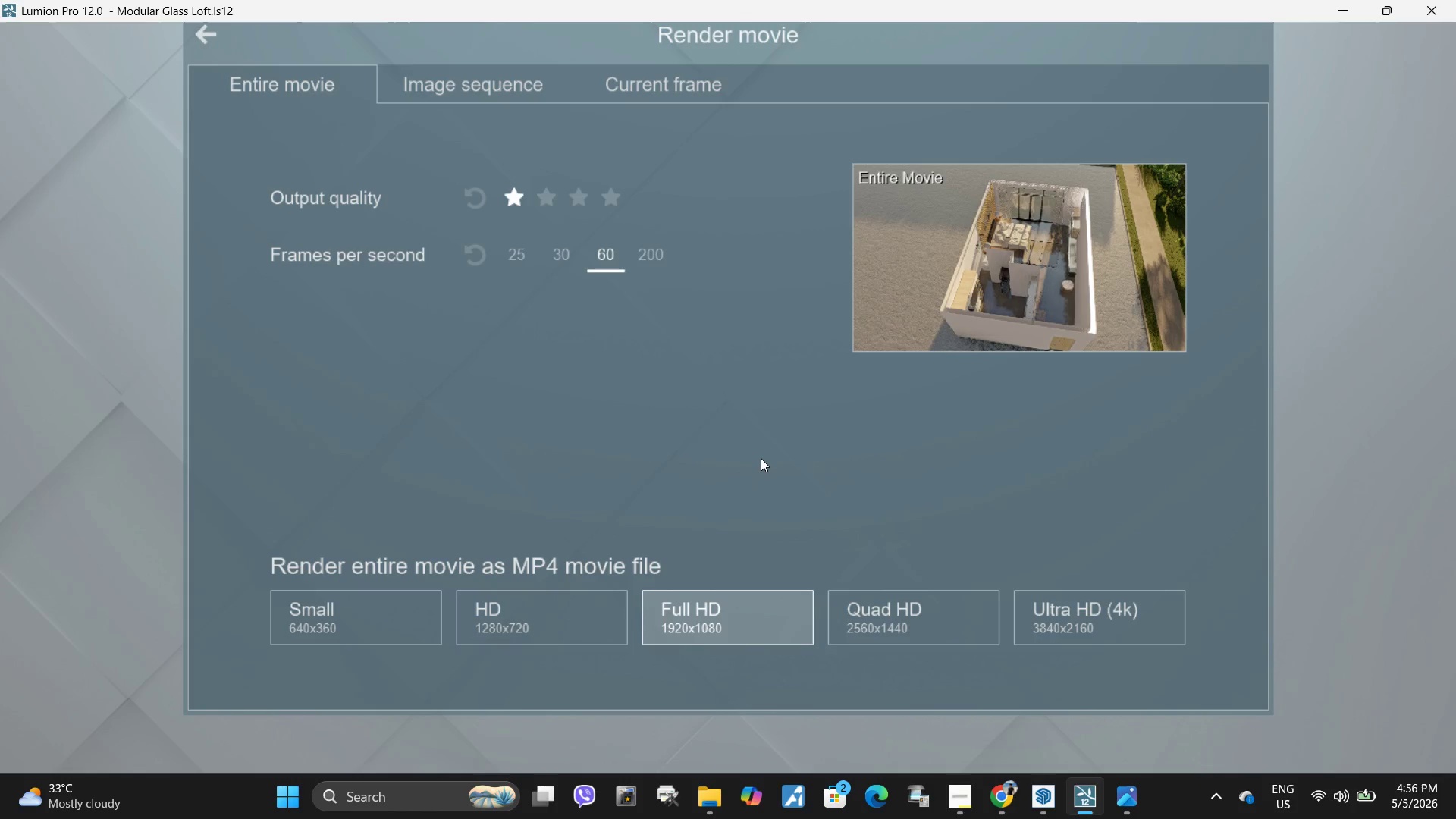 
left_click([824, 444])
 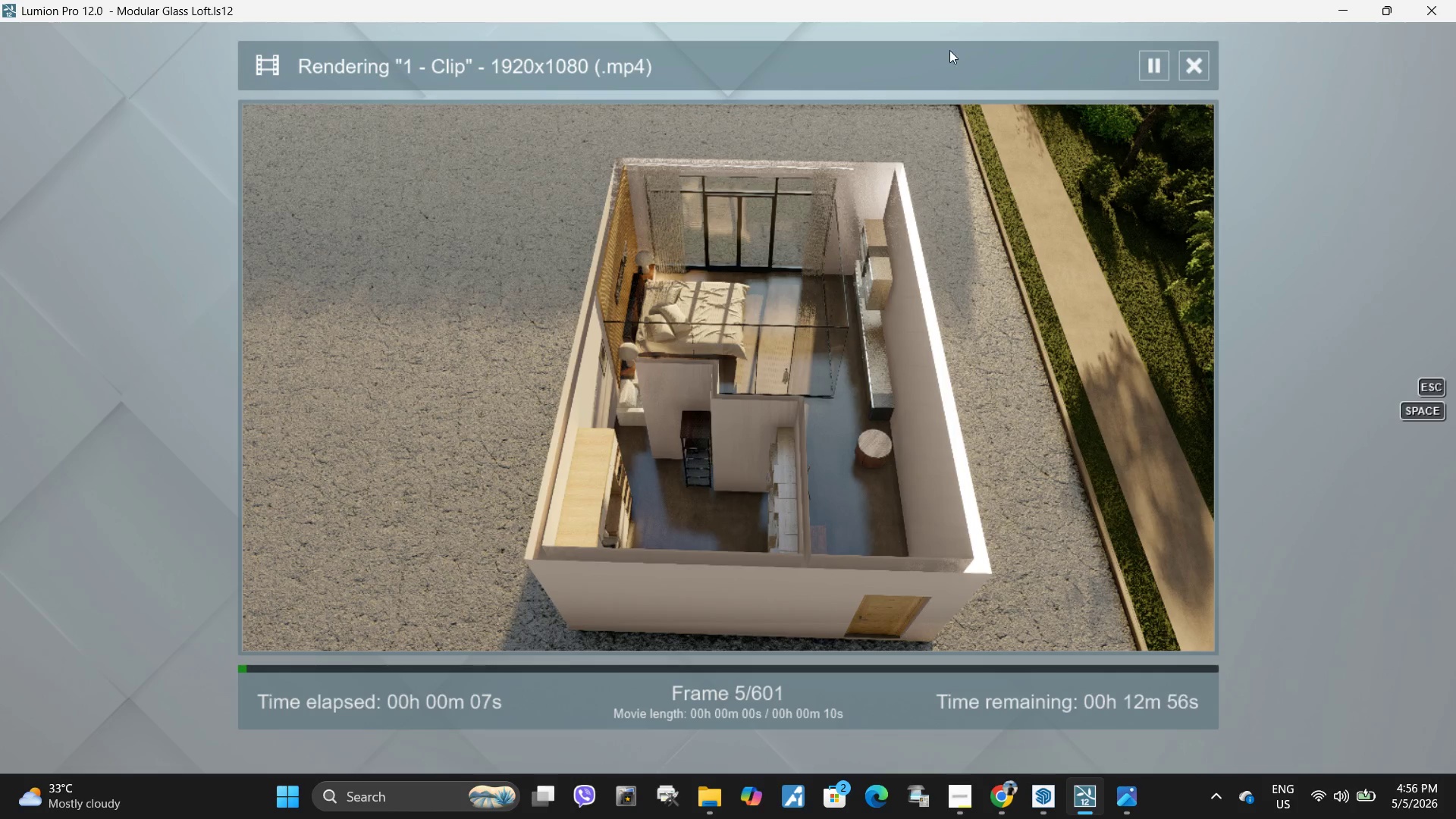 
left_click([794, 415])
 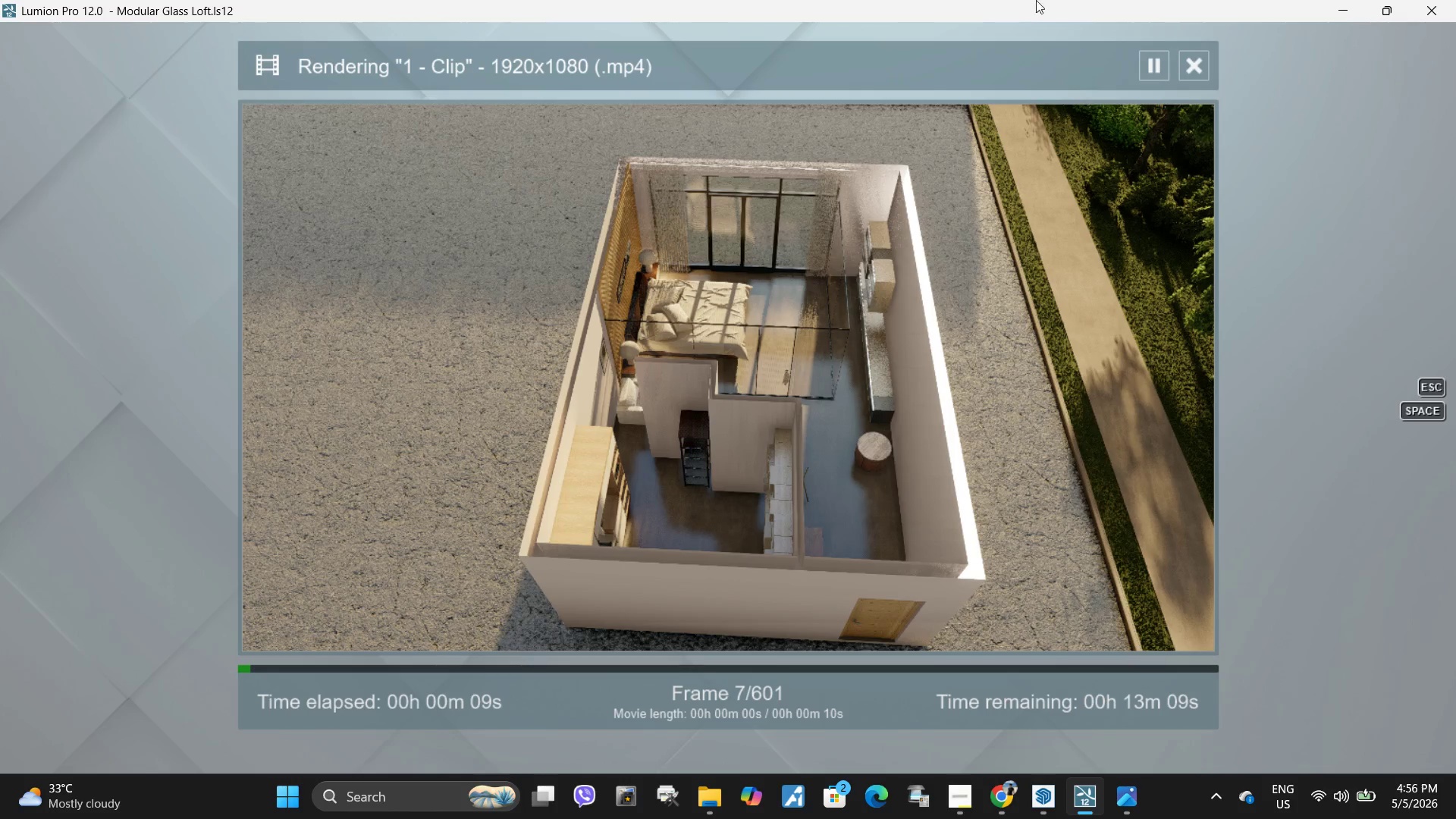 
left_click([821, 367])
 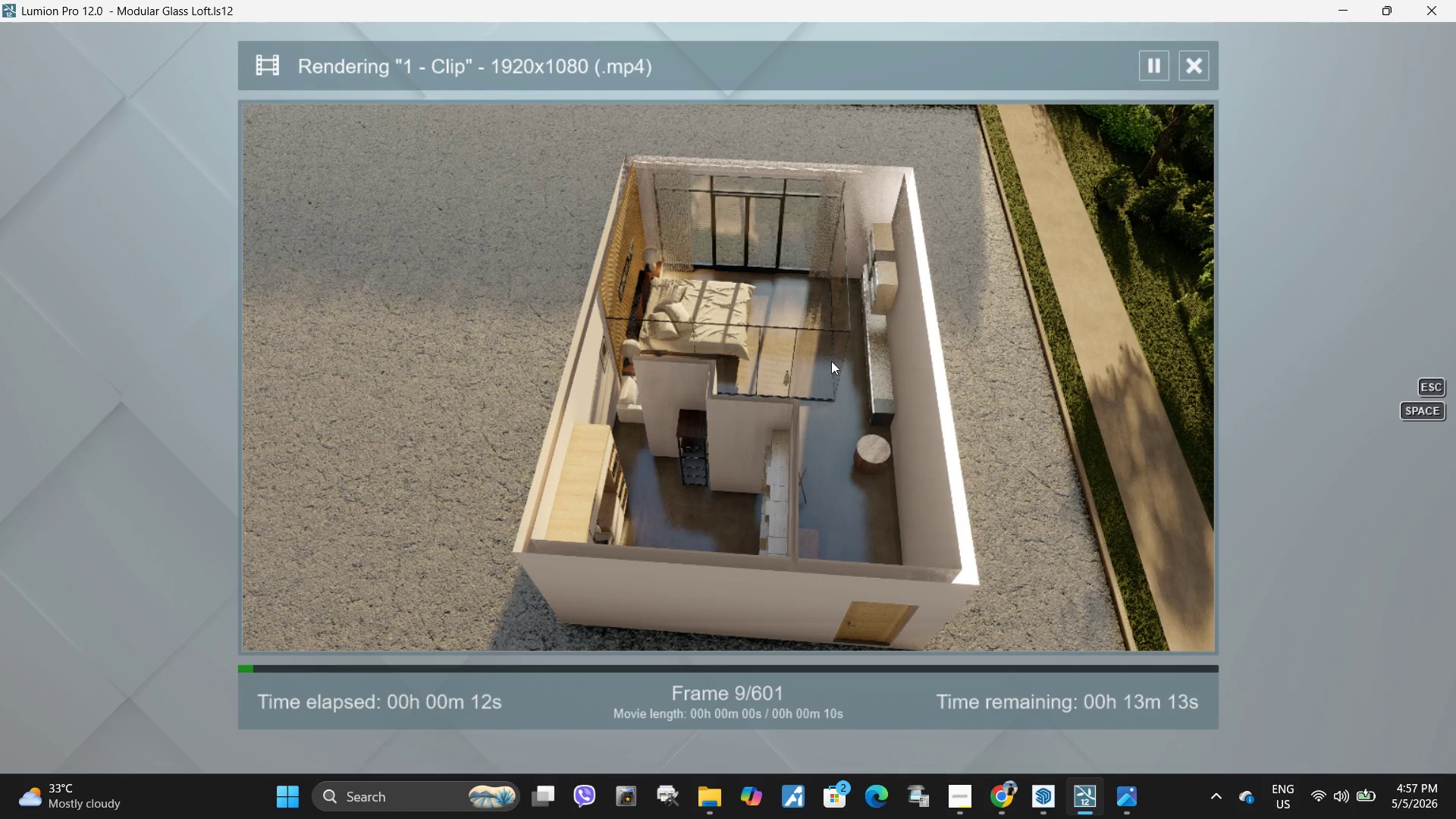 
left_click([808, 388])
 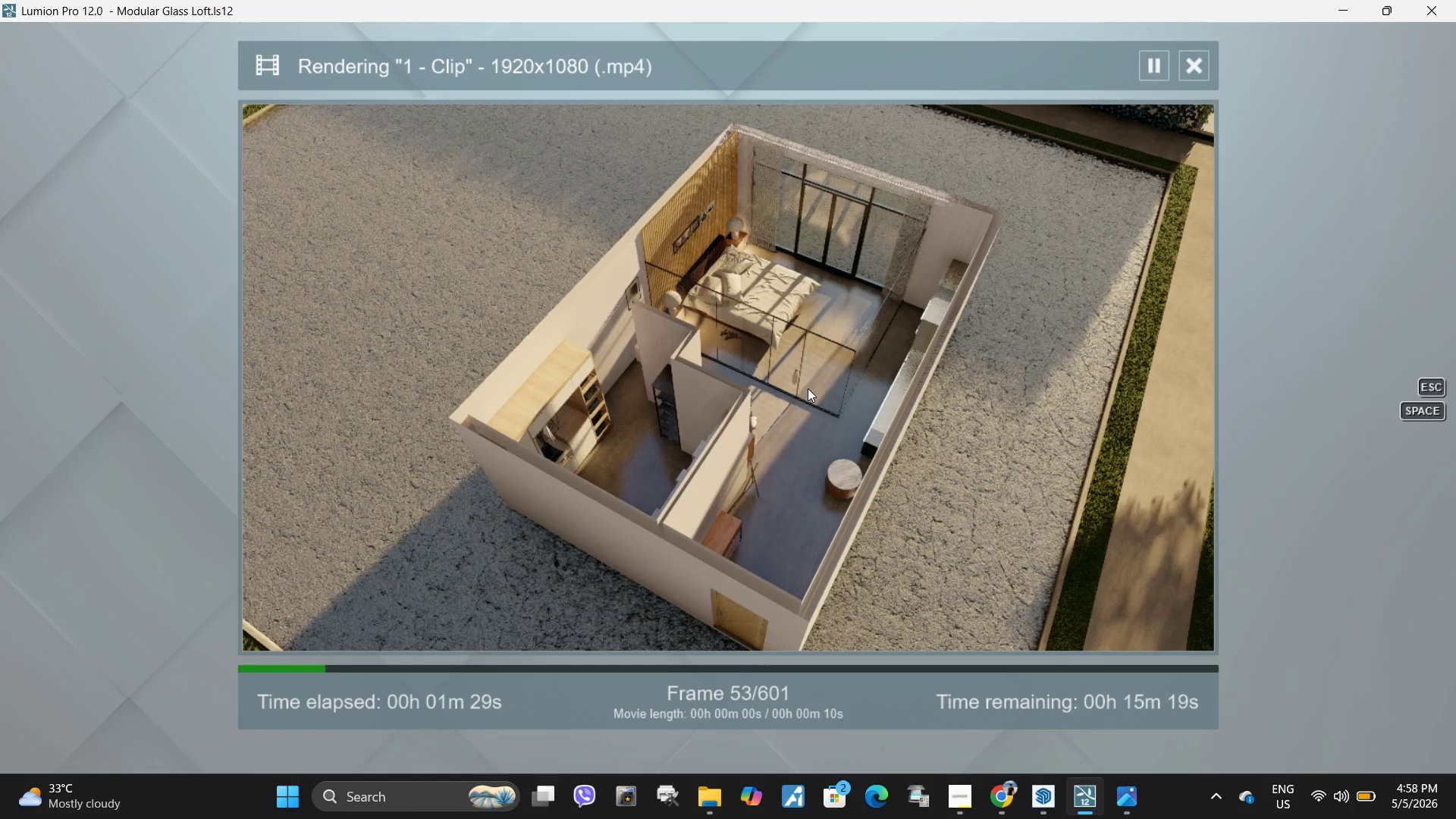 
wait(81.09)
 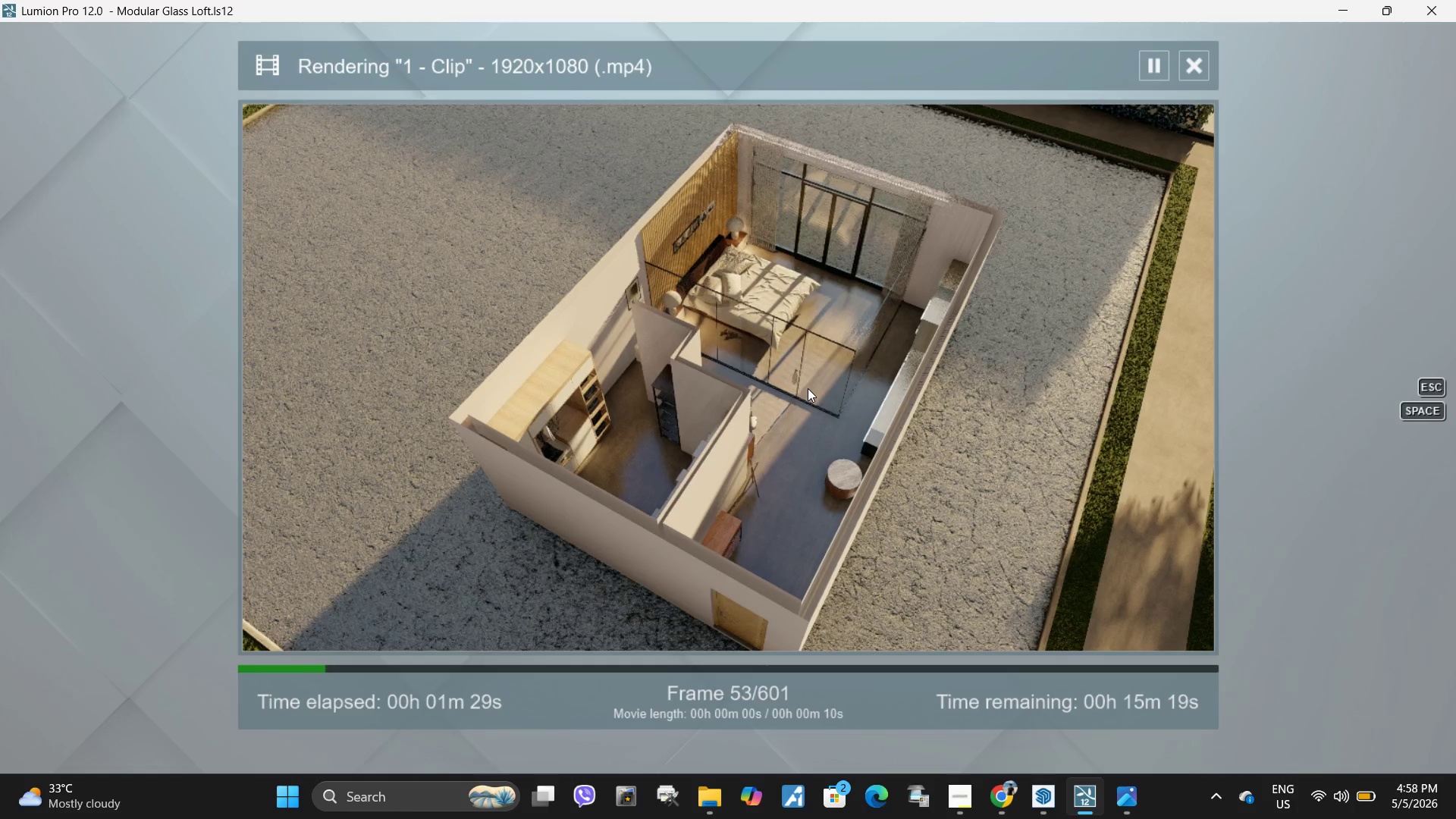 
left_click([821, 366])
 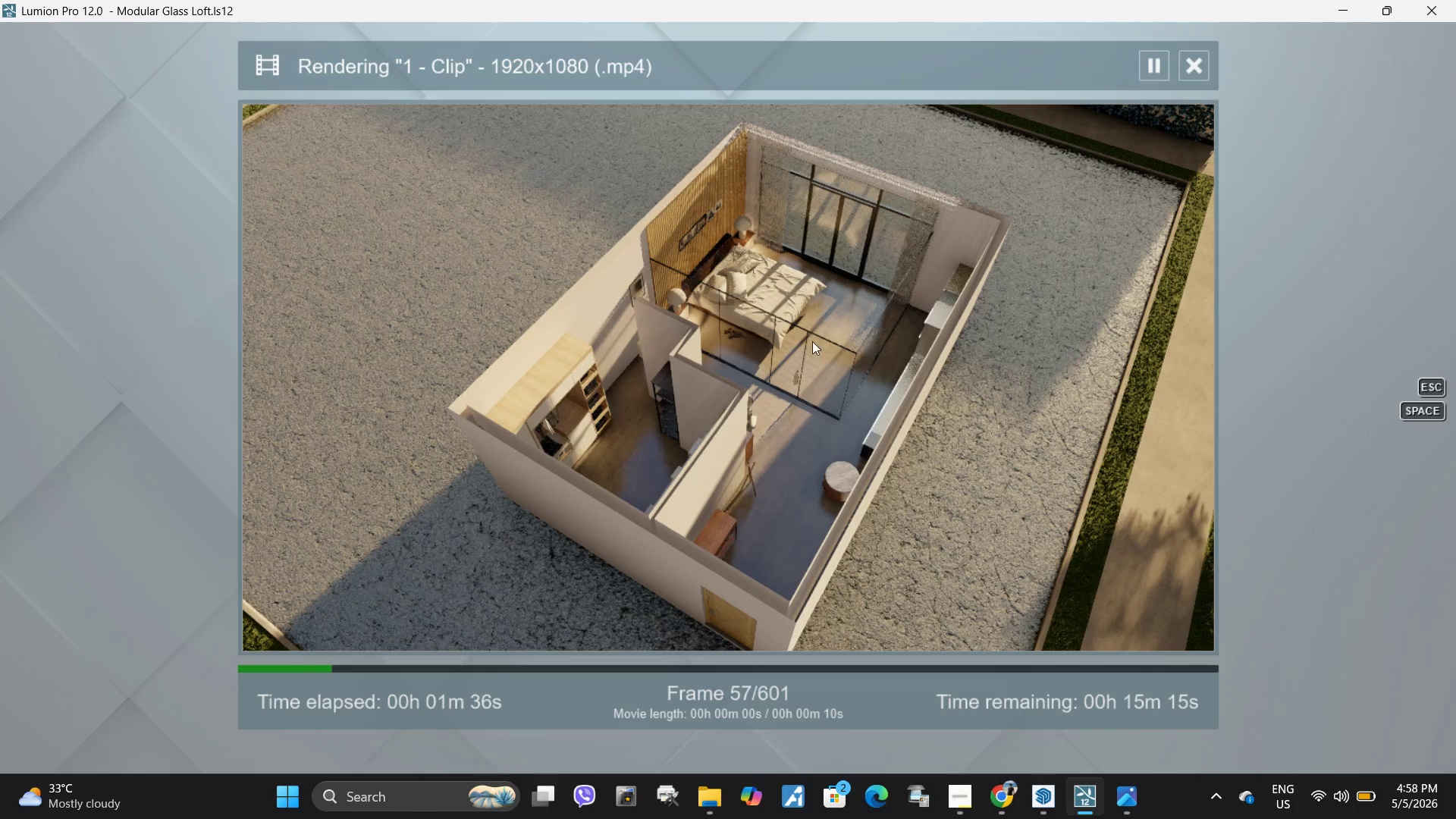 
left_click([797, 363])
 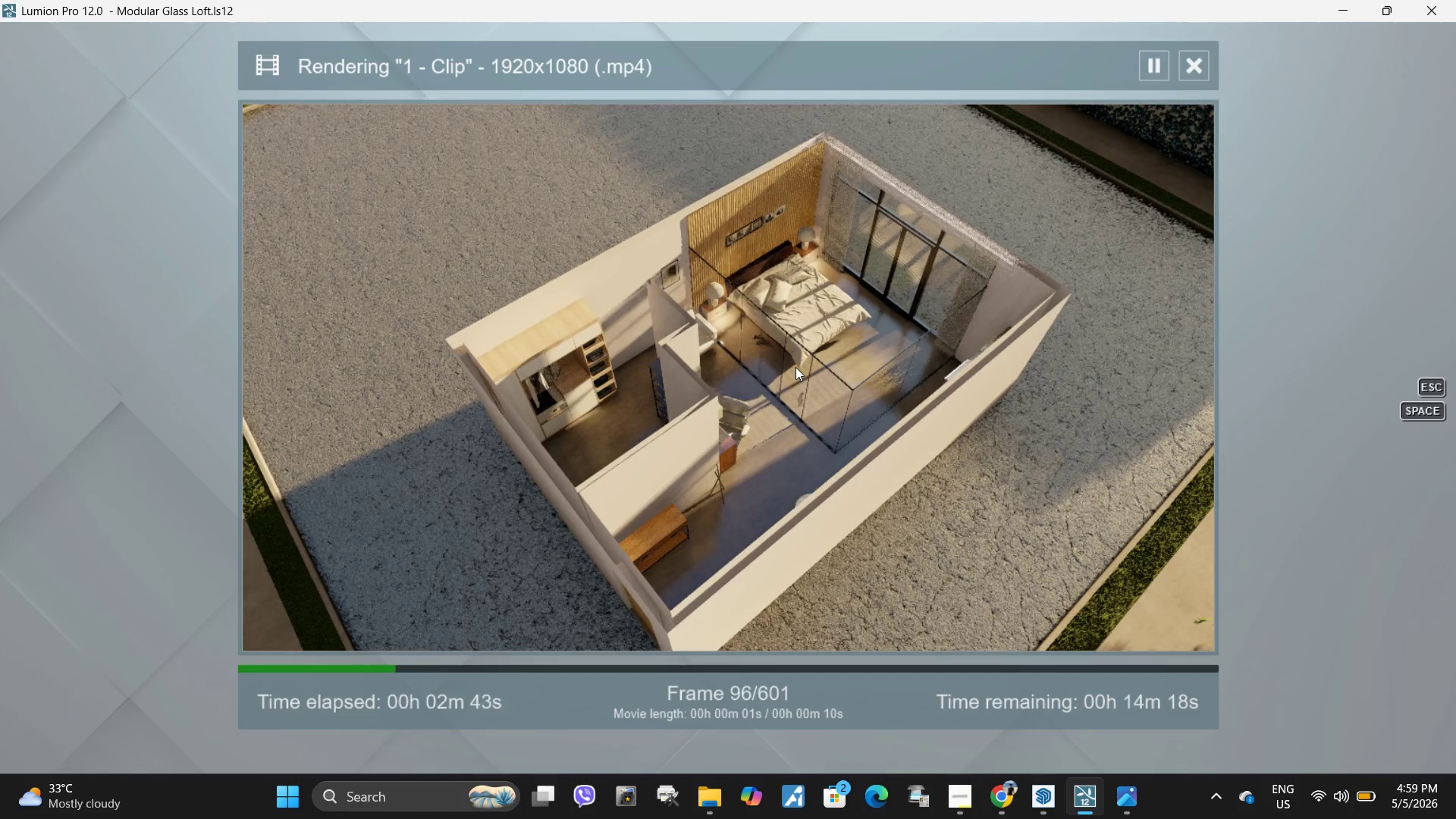 
wait(72.06)
 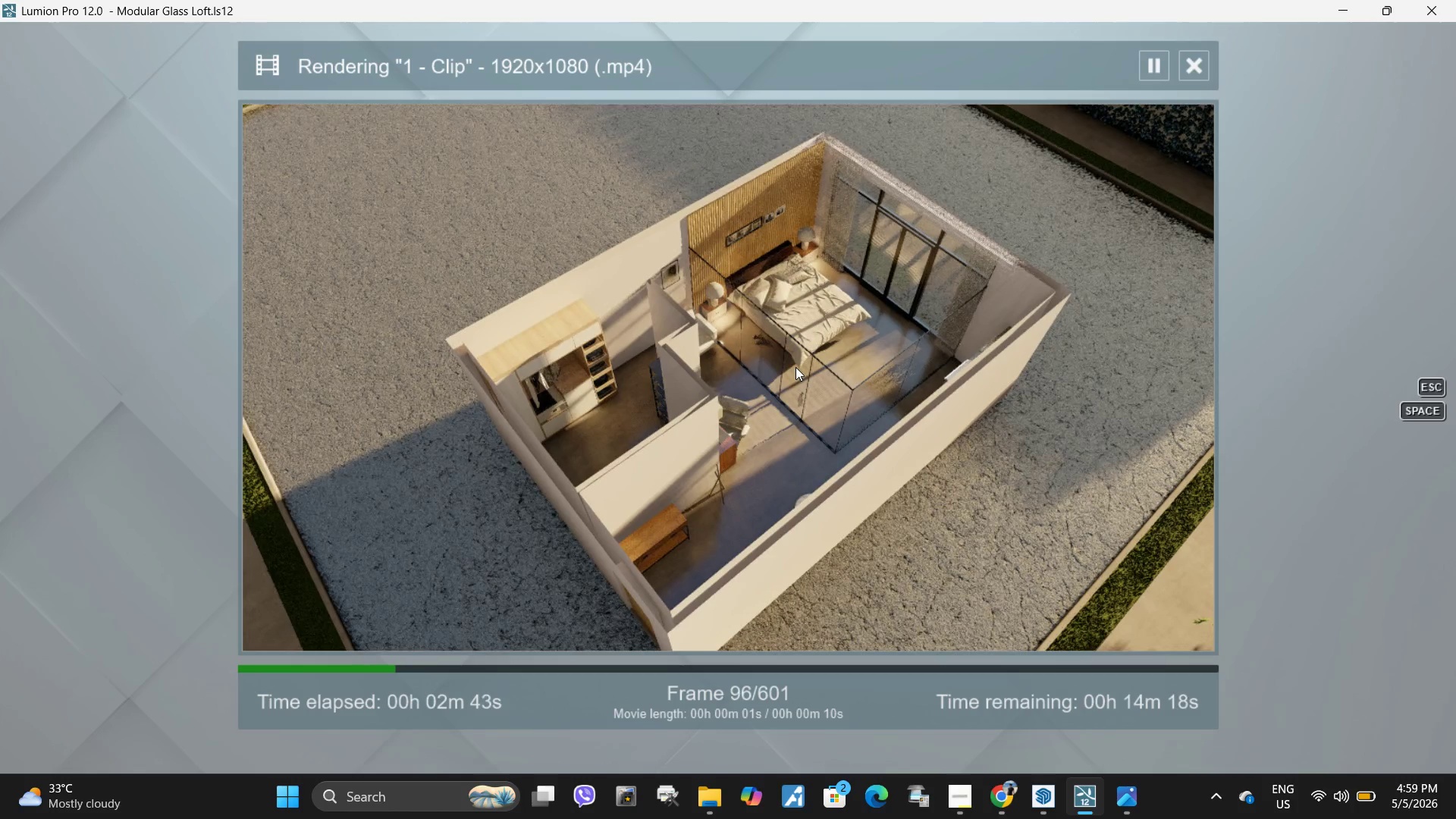 
left_click([839, 369])
 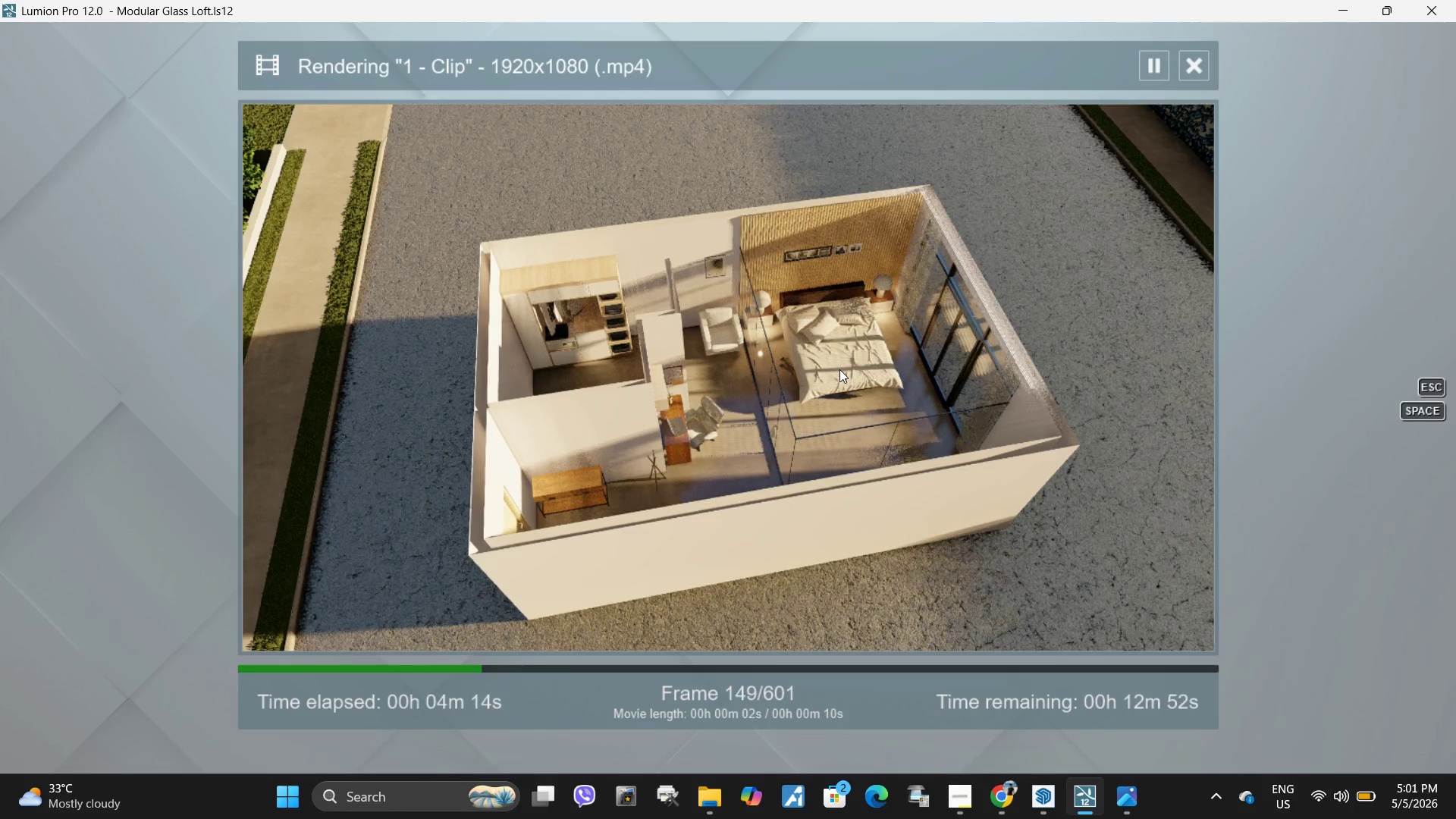 
wait(91.14)
 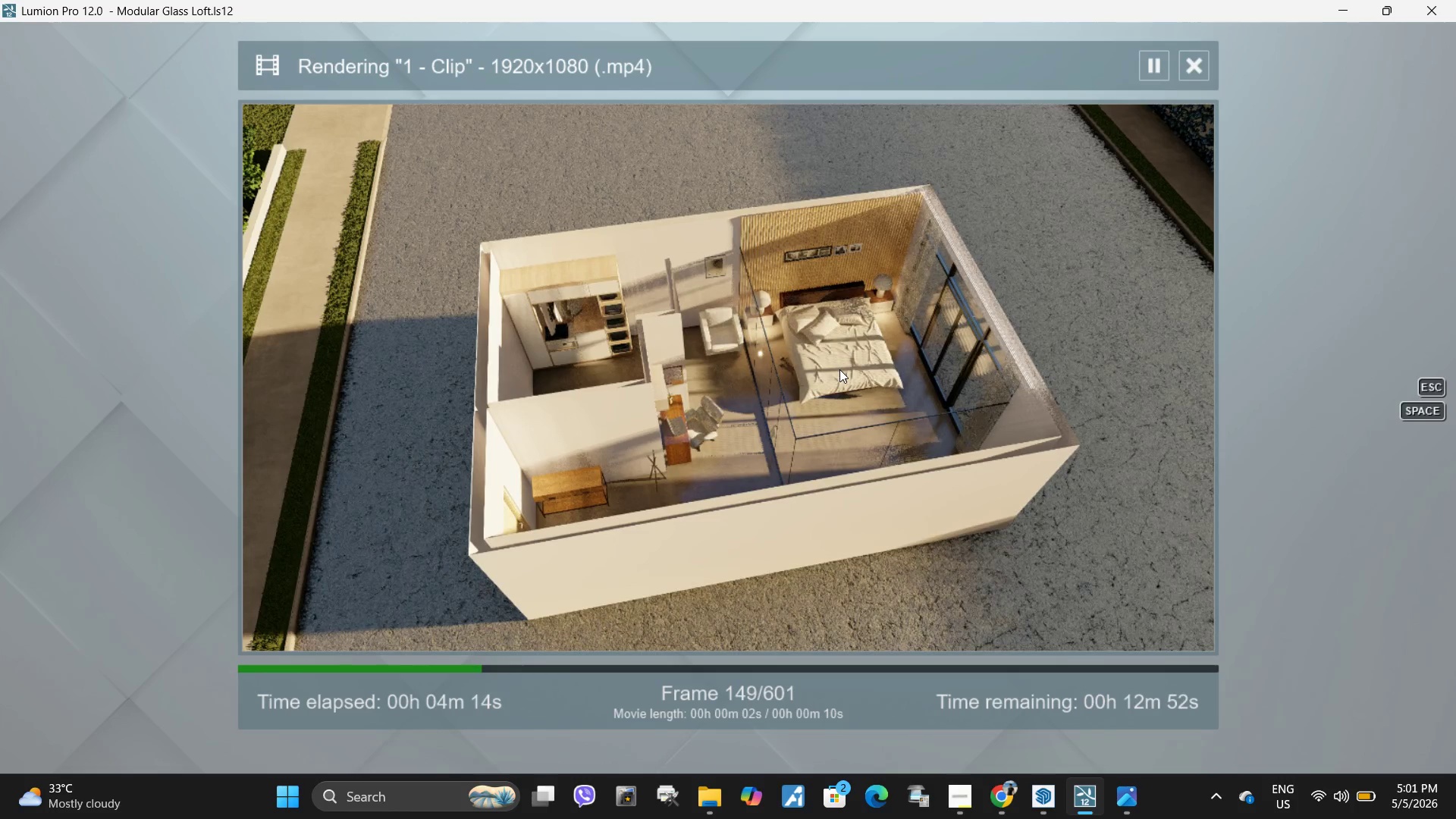 
left_click([692, 445])
 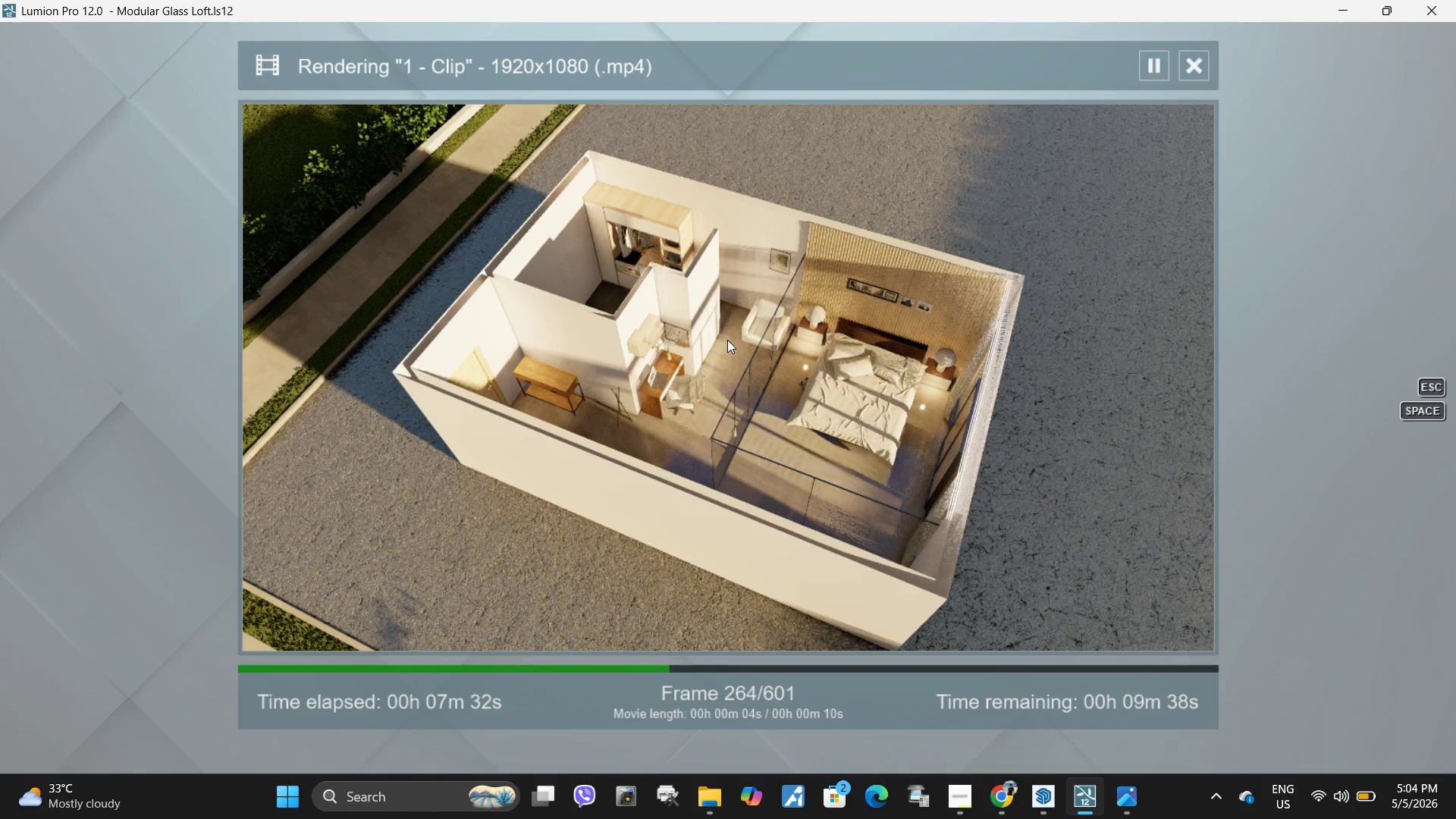 
wait(198.59)
 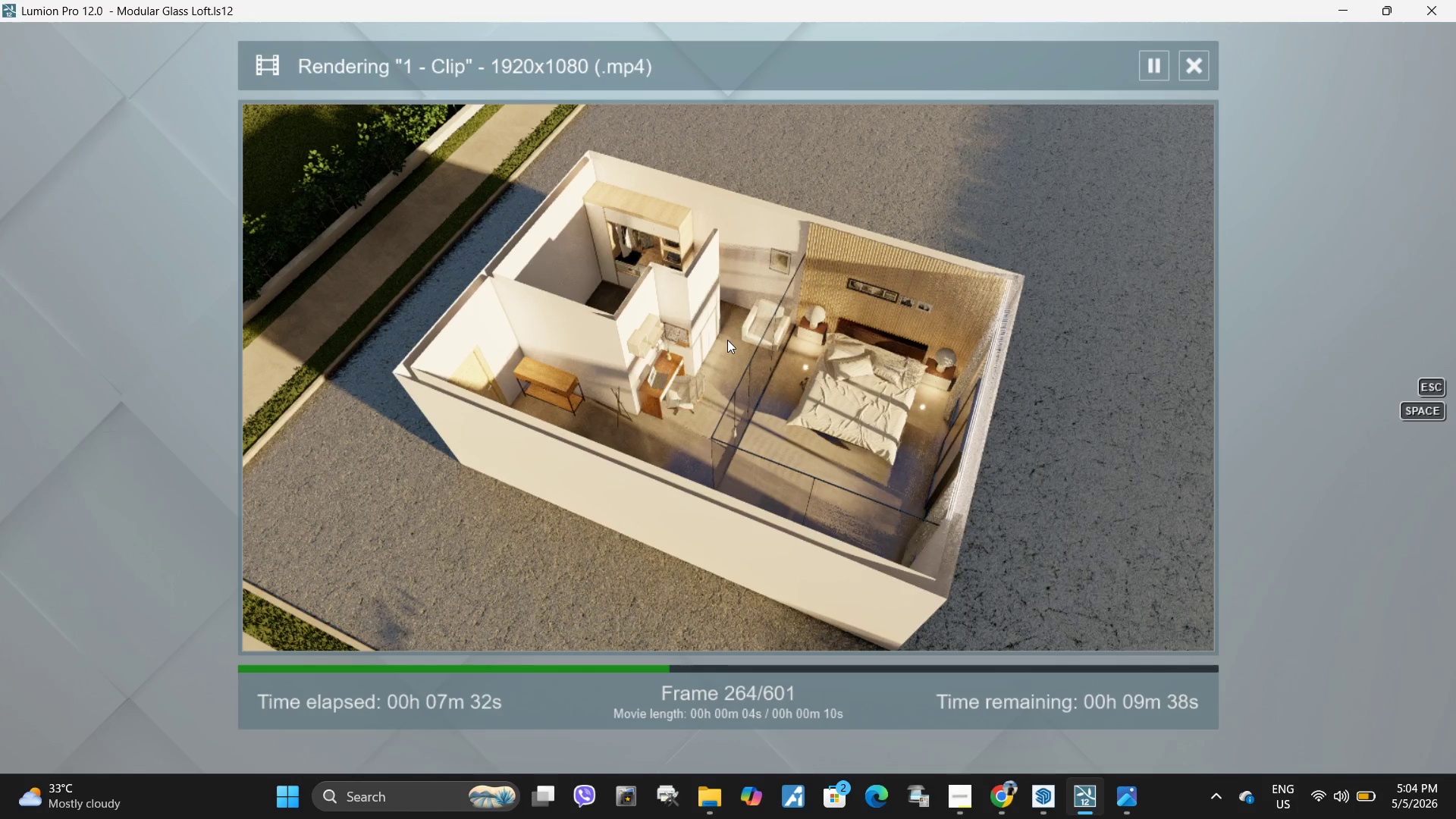 
left_click([717, 327])
 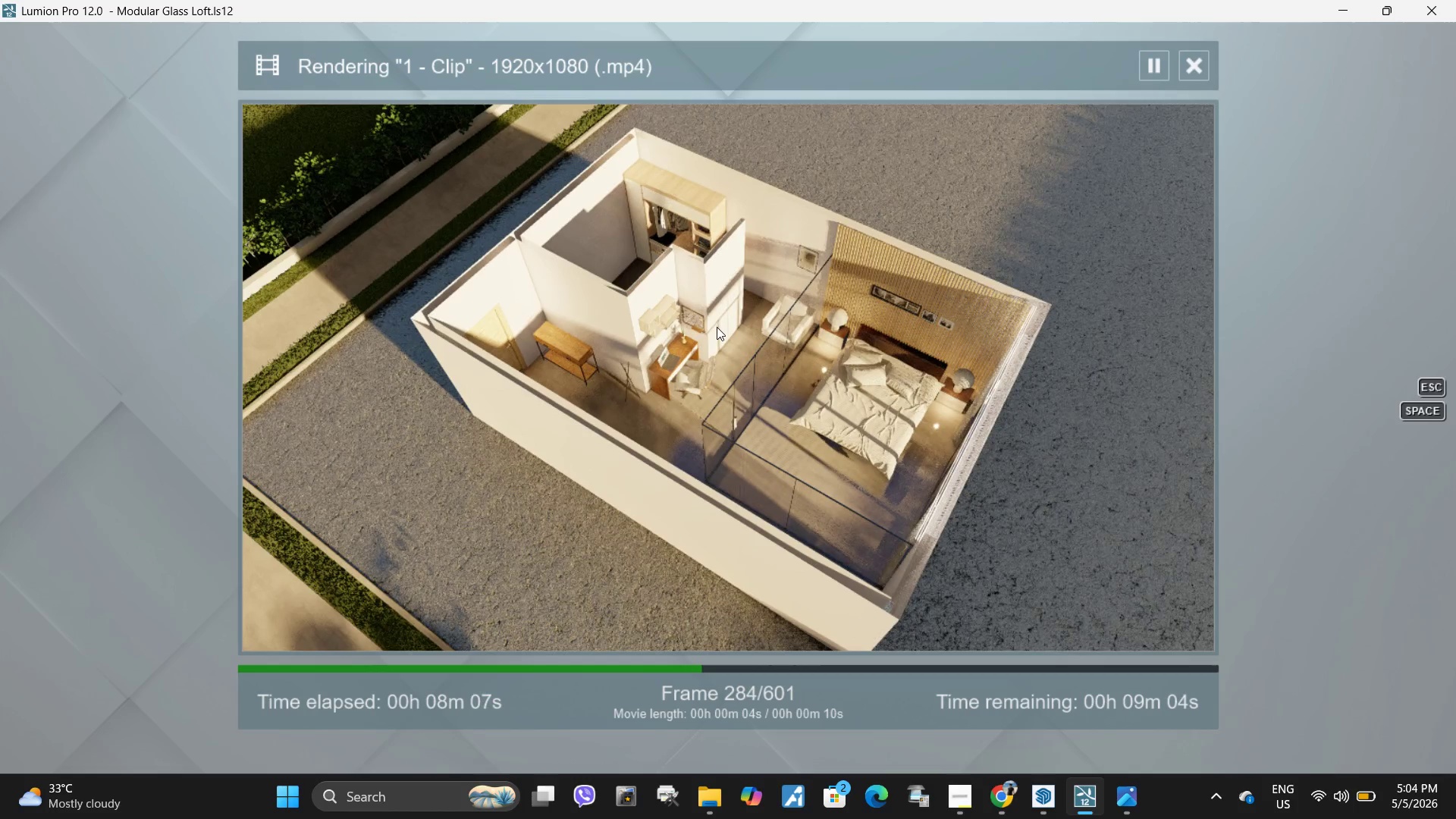 
wait(34.78)
 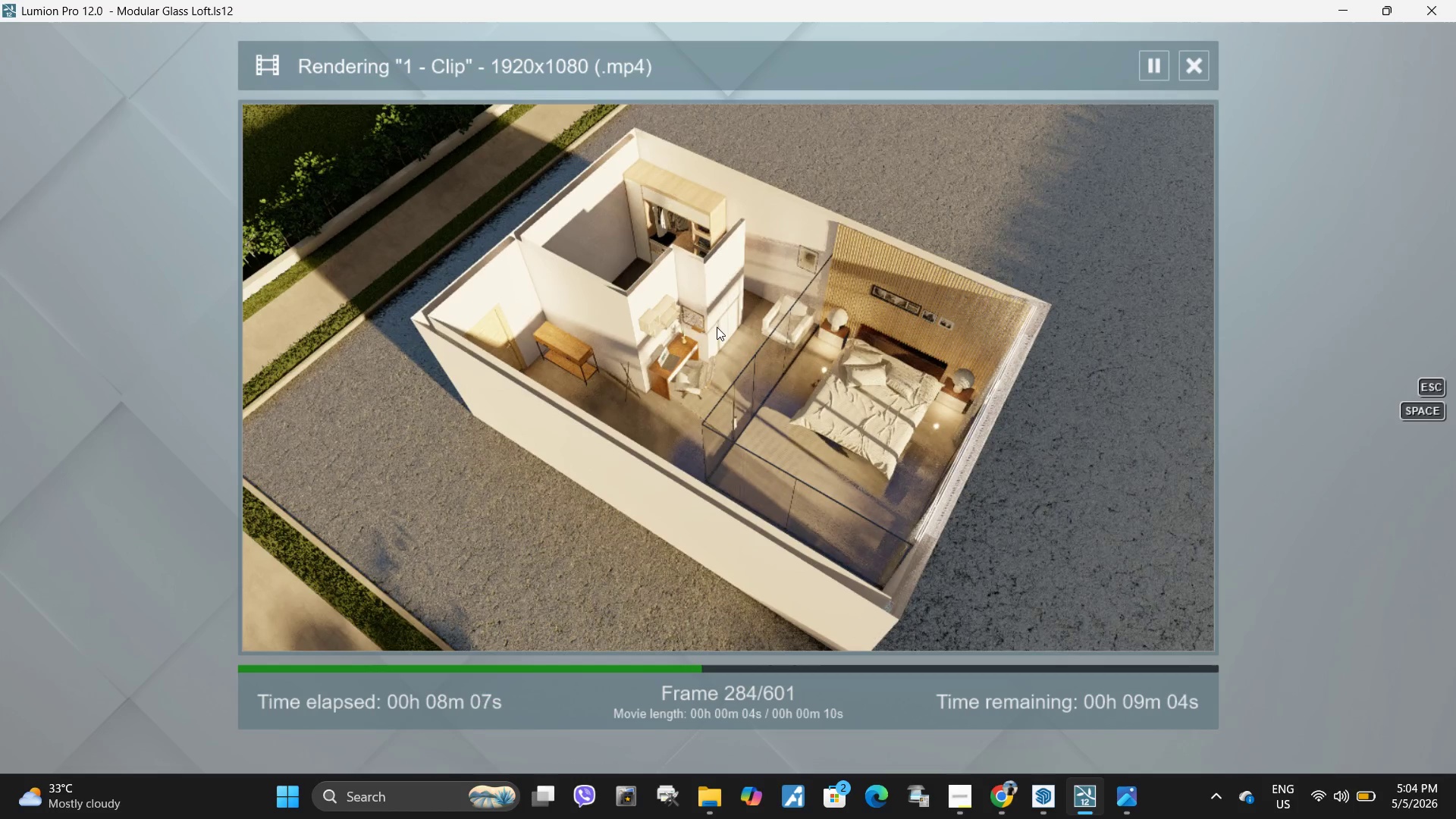 
left_click([846, 336])
 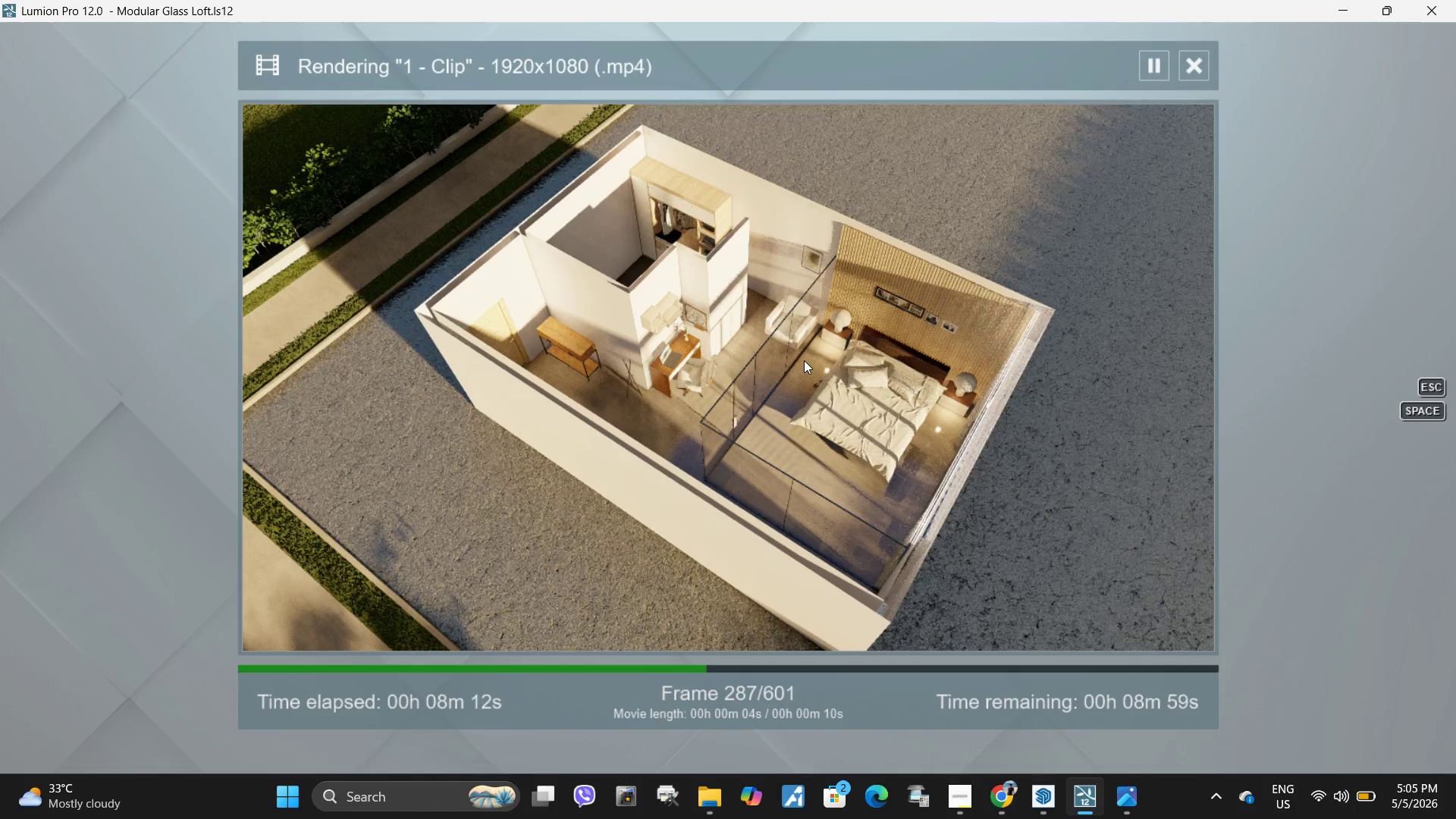 
left_click([799, 360])
 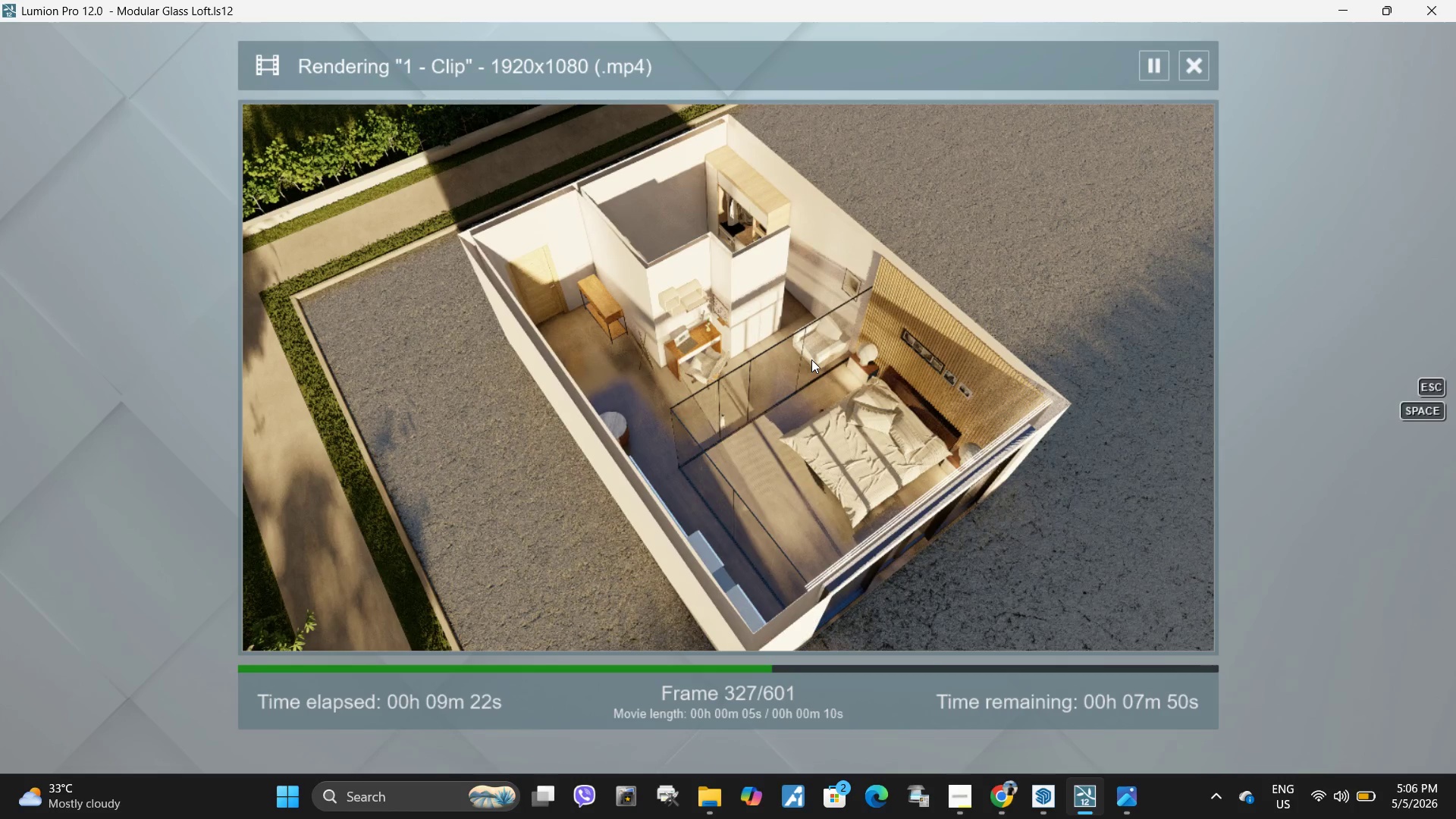 
wait(72.33)
 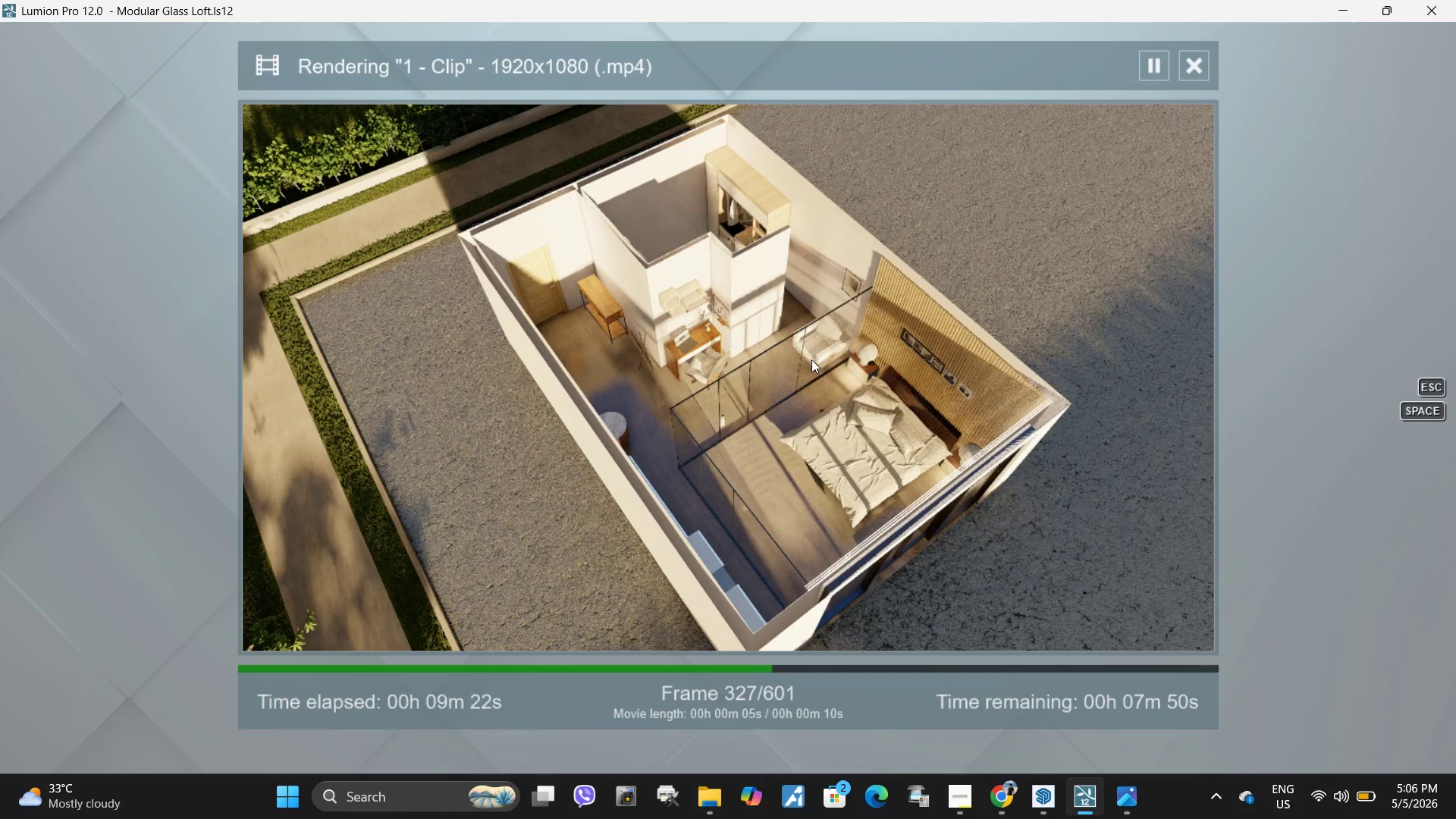 
left_click([712, 414])
 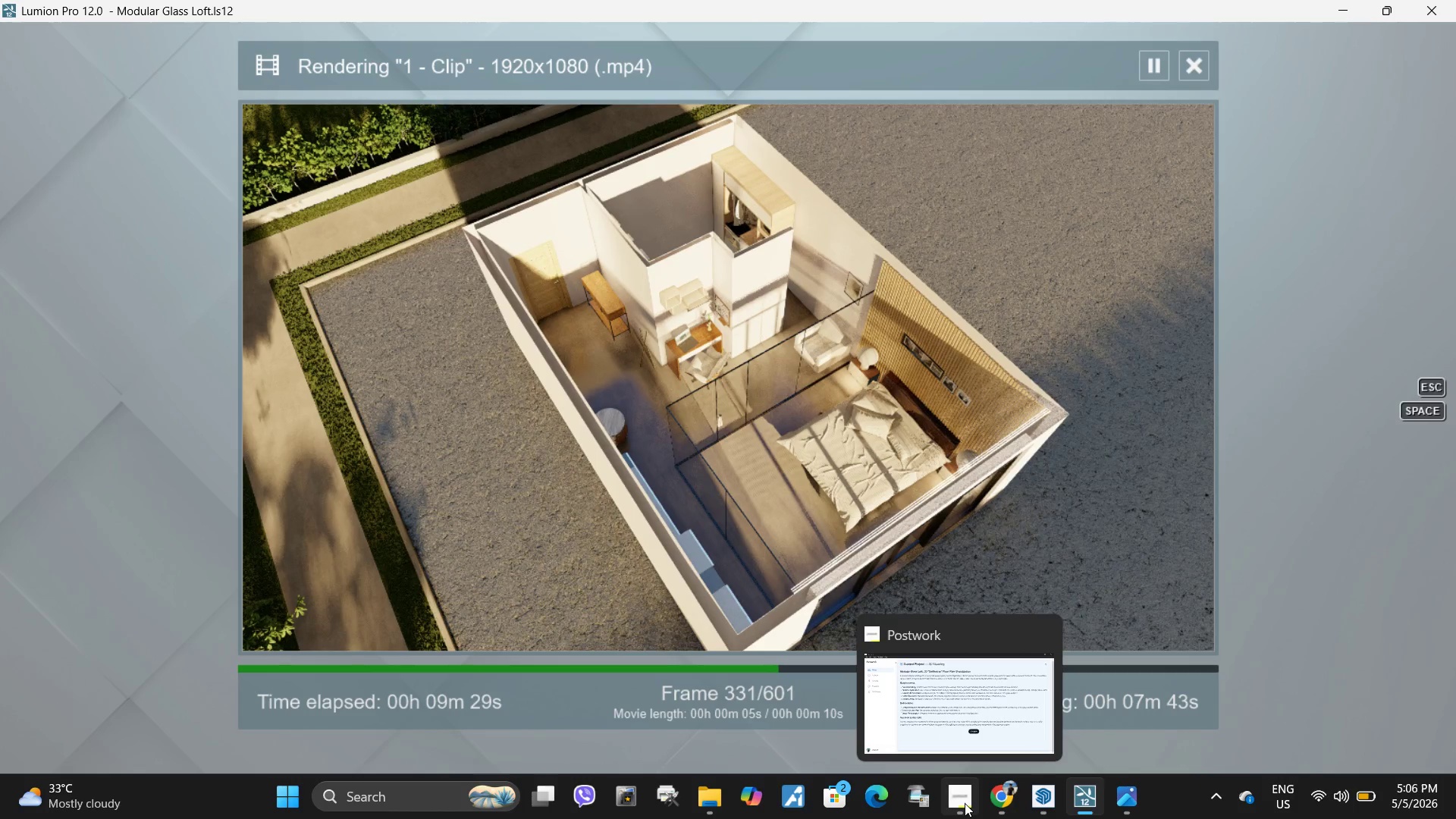 
left_click([965, 803])